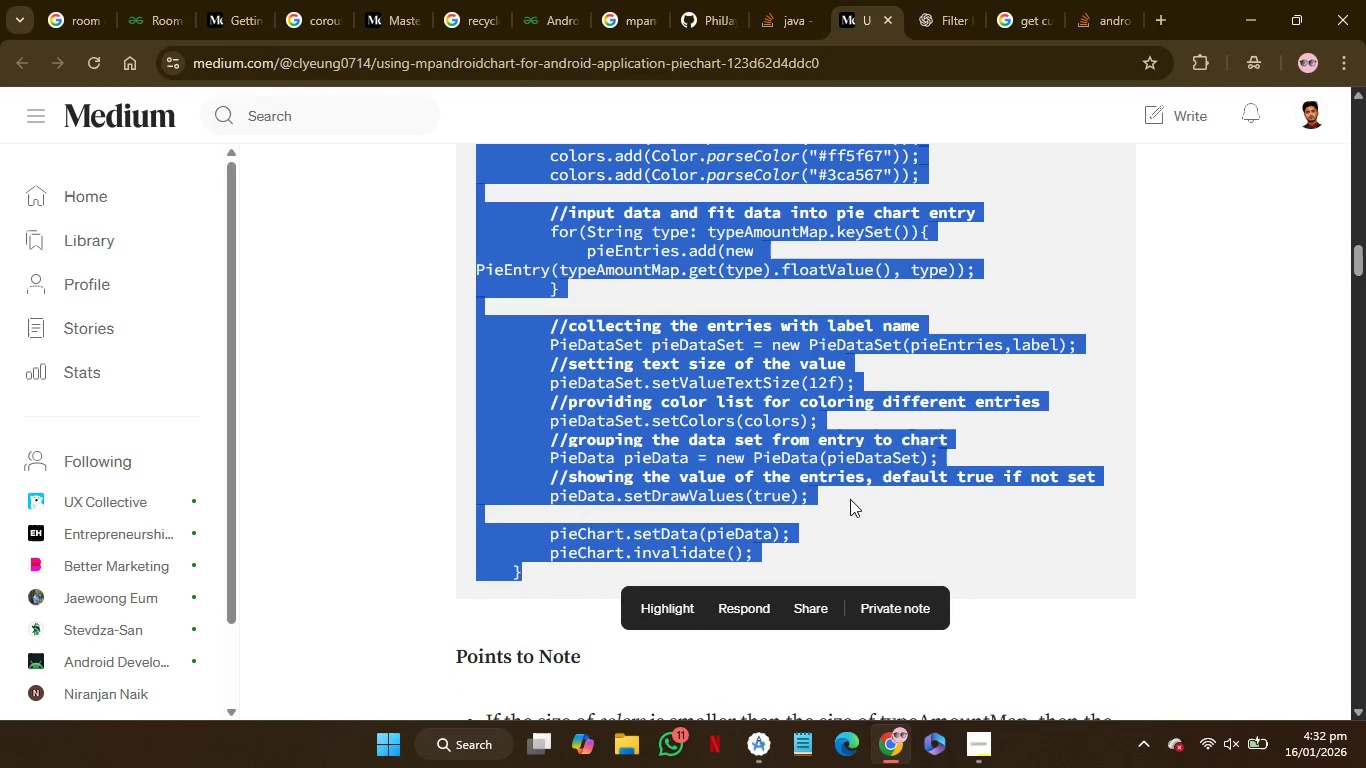 
key(Control+C)
 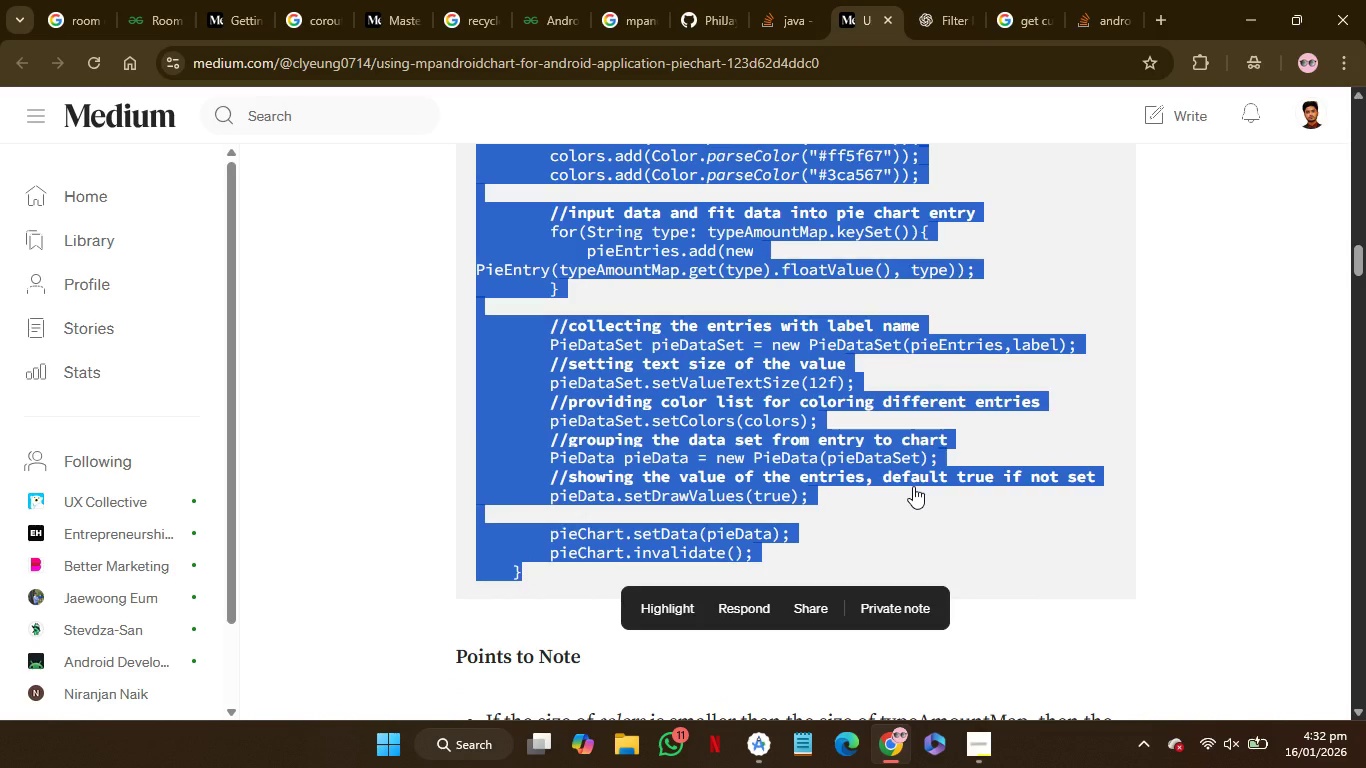 
key(Control+C)
 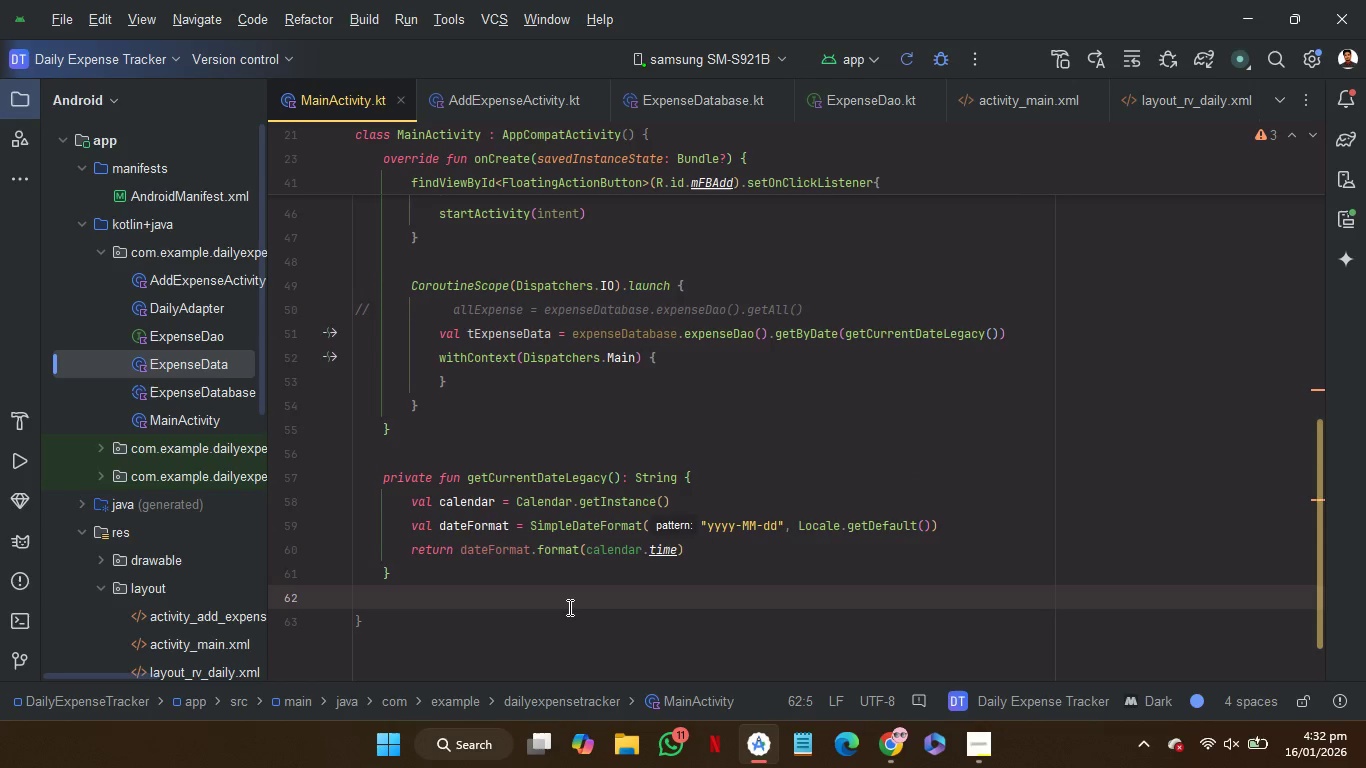 
key(Enter)
 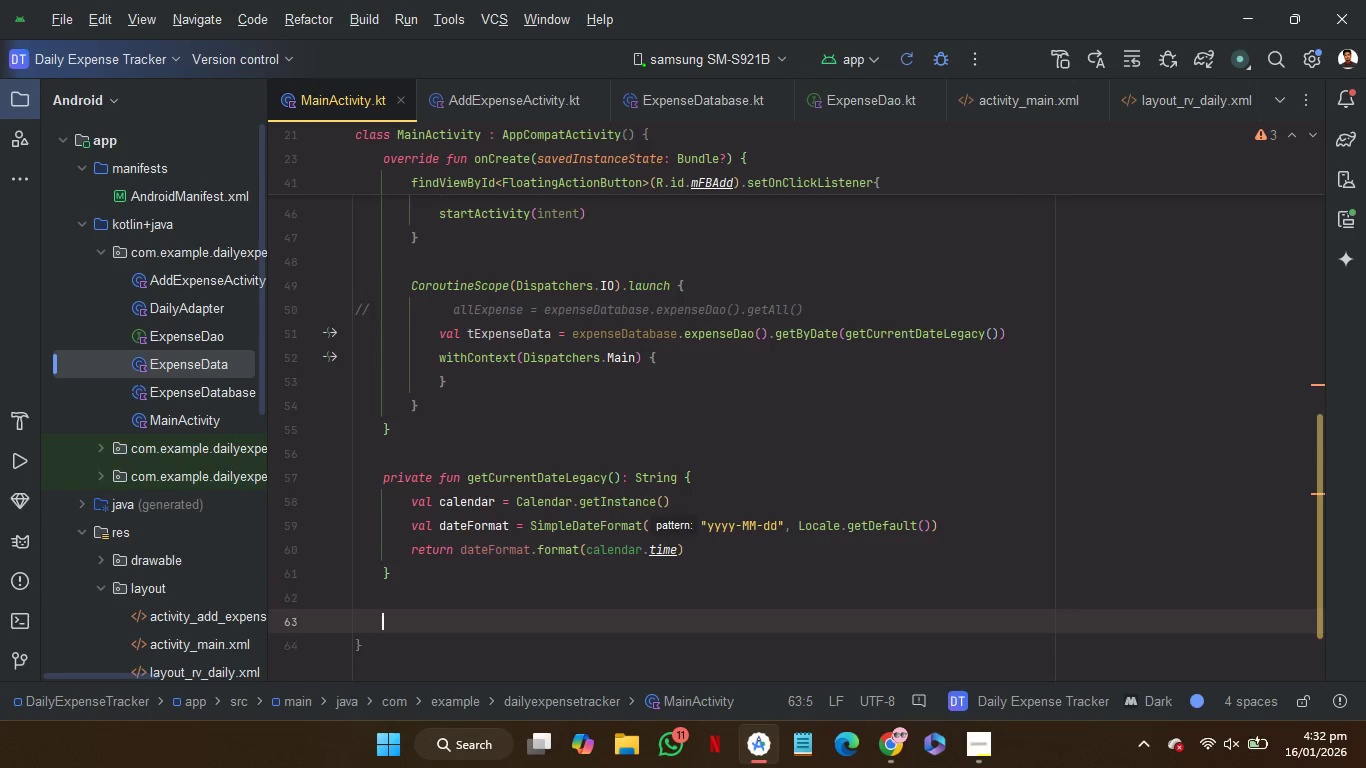 
key(Control+V)
 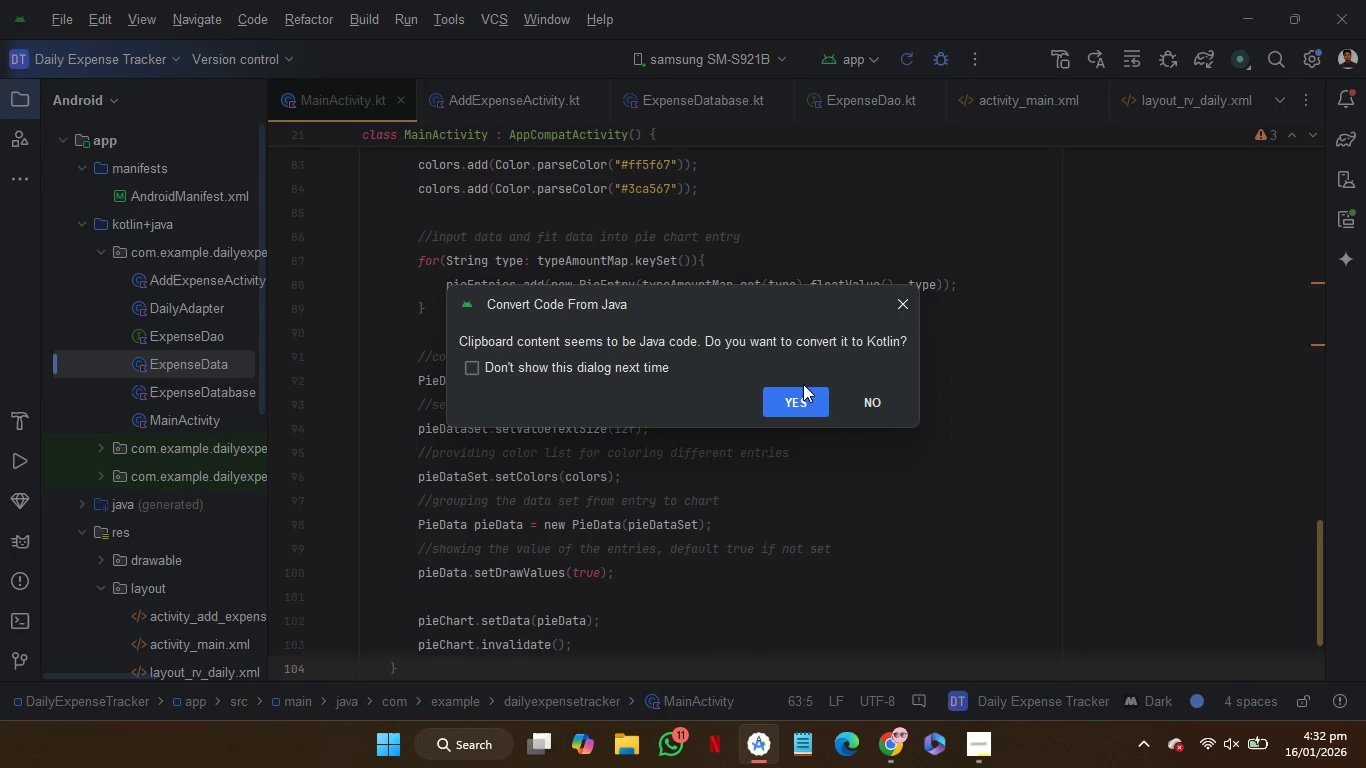 
left_click([807, 391])
 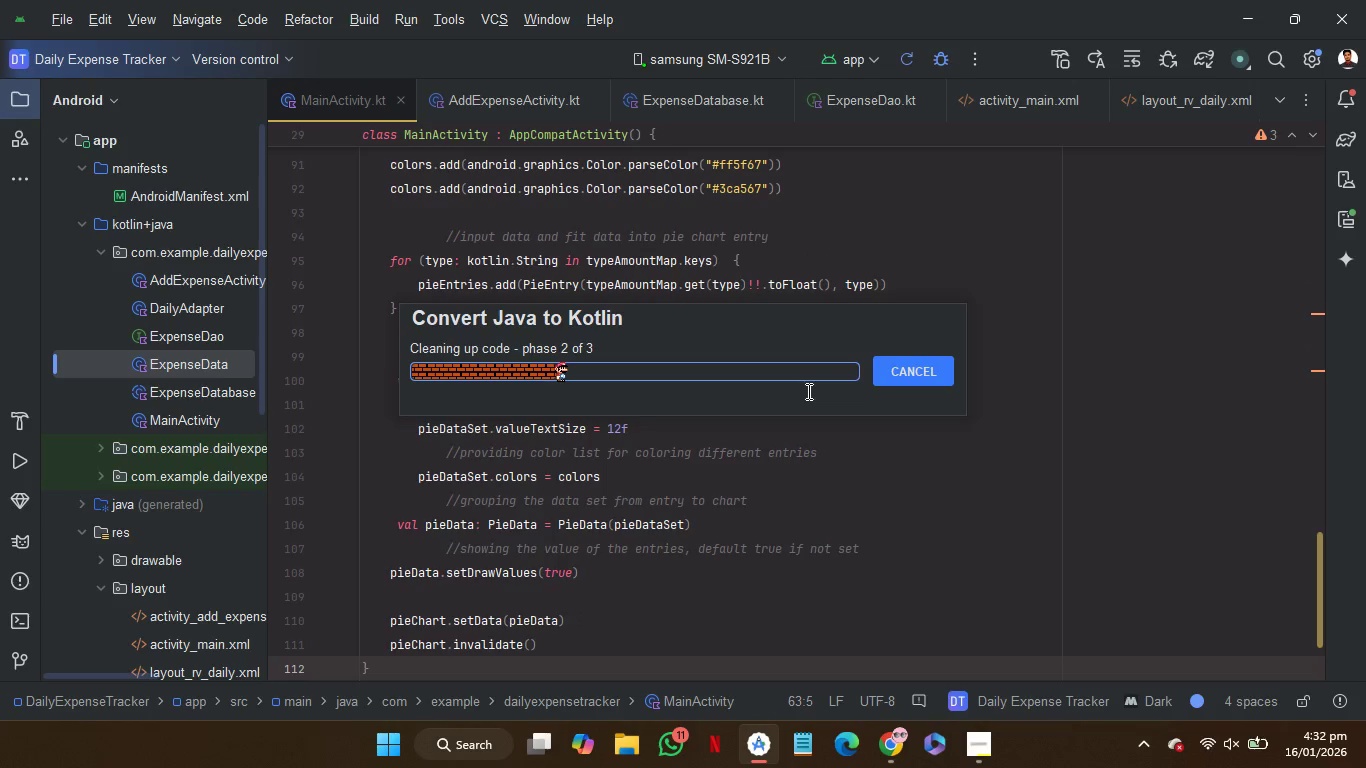 
wait(12.56)
 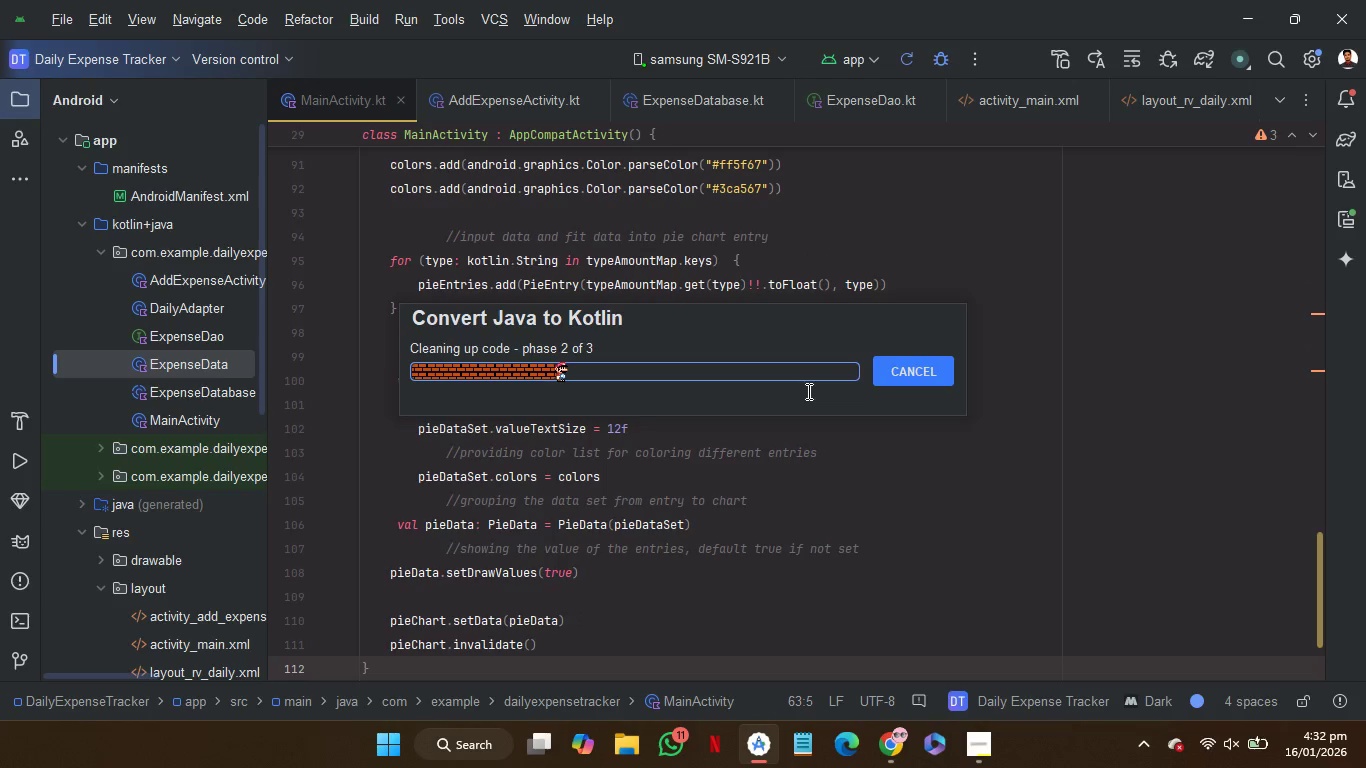 
scroll: coordinate [896, 404], scroll_direction: up, amount: 3.0
 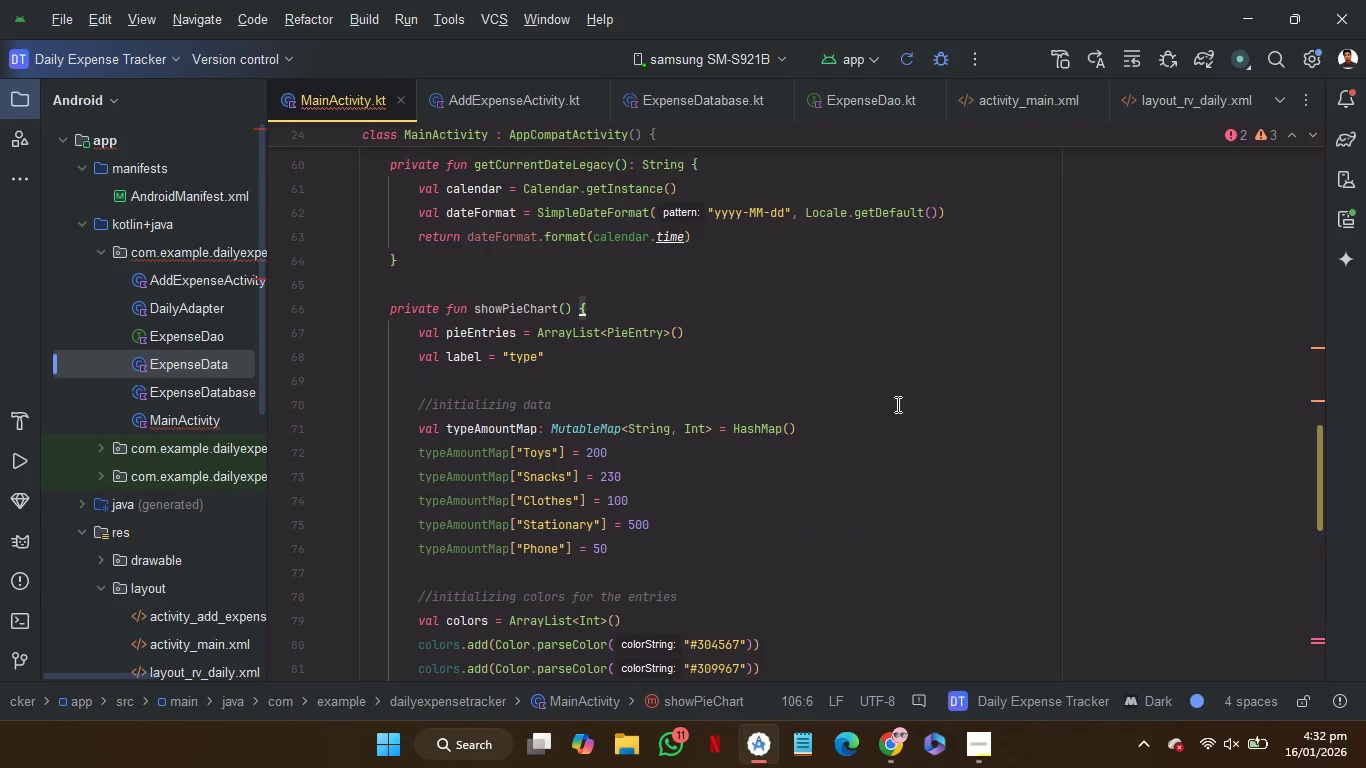 
scroll: coordinate [896, 404], scroll_direction: down, amount: 8.0
 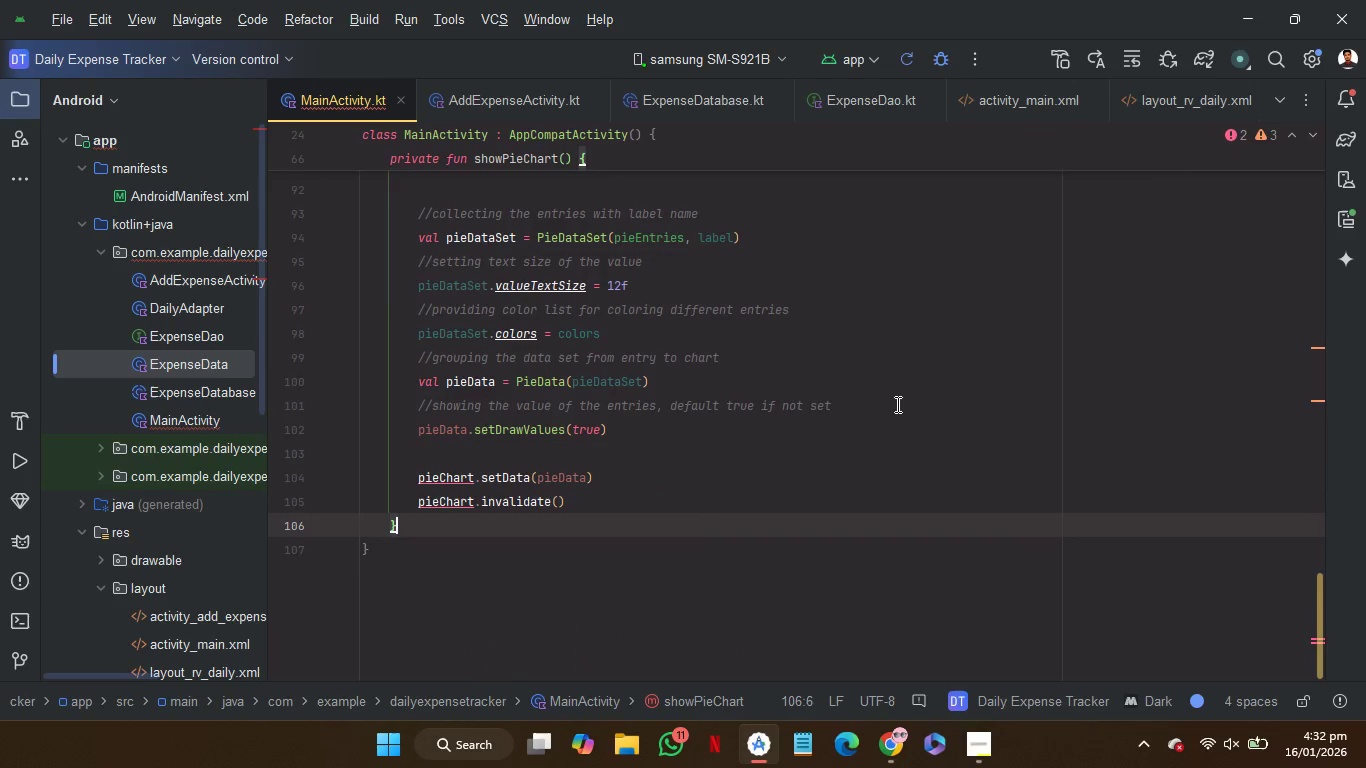 
scroll: coordinate [896, 404], scroll_direction: none, amount: 0.0
 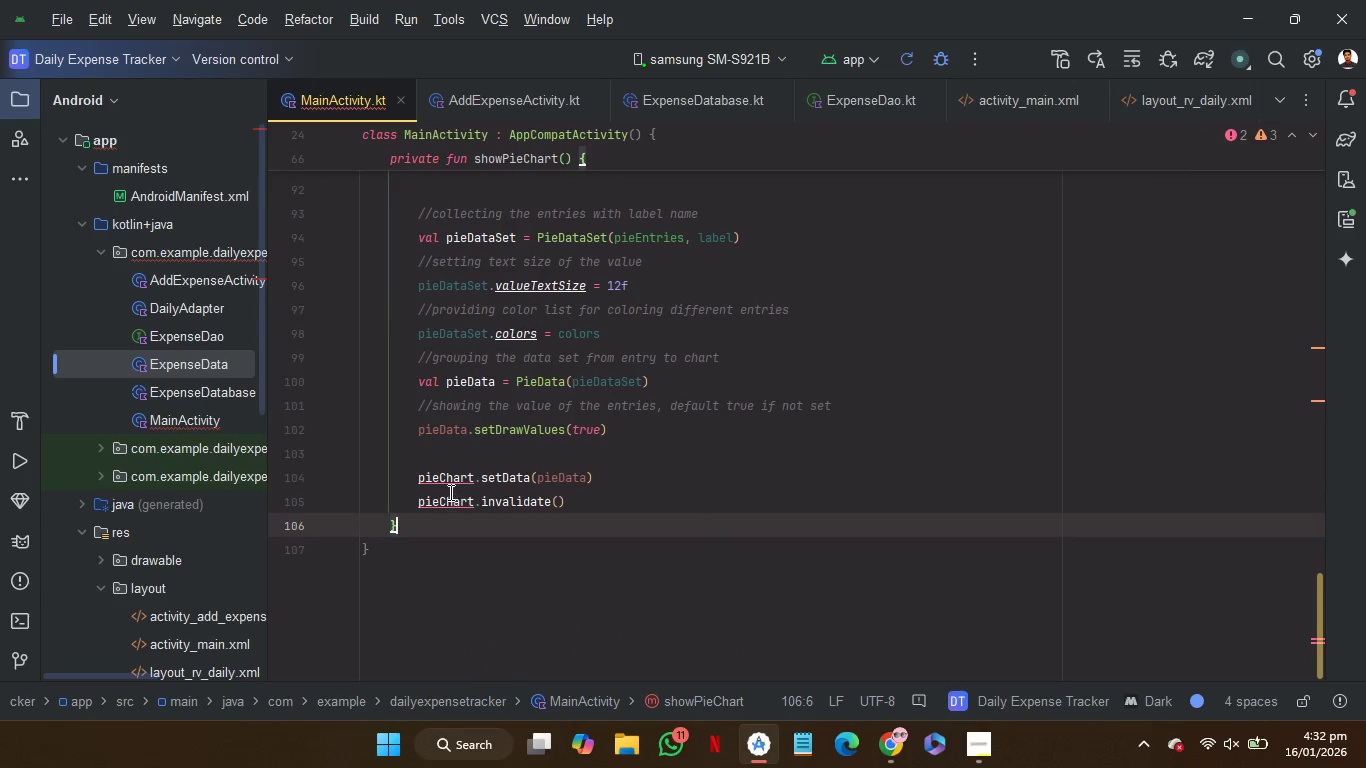 
double_click([448, 482])
 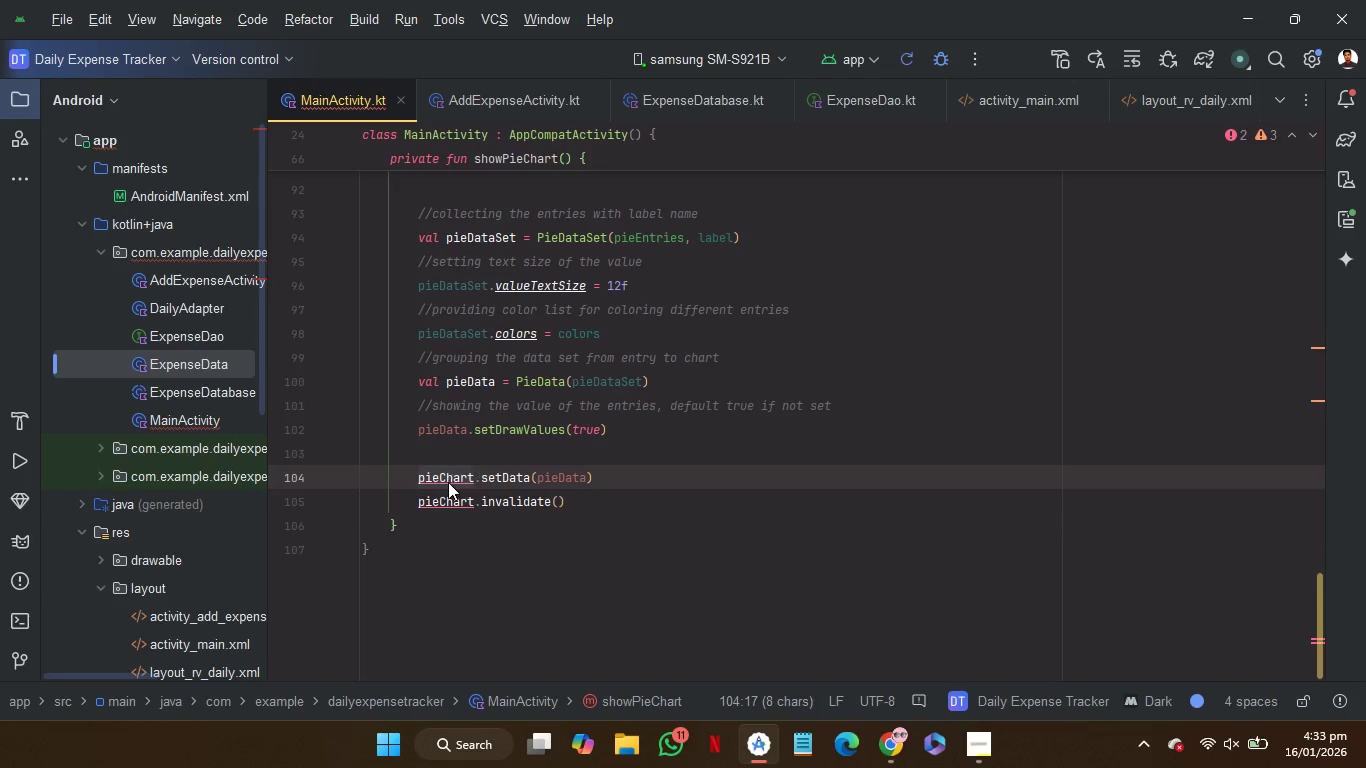 
type(bind)
 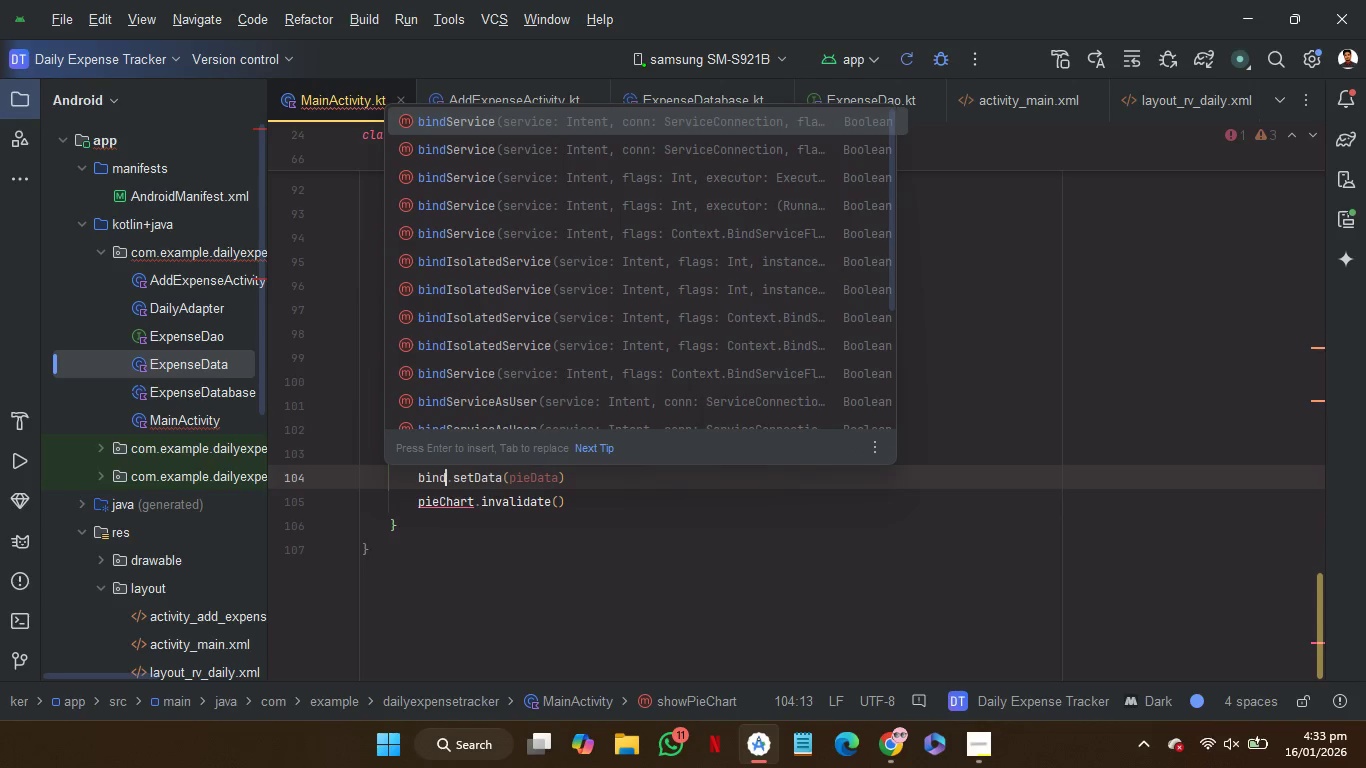 
key(Backspace)
 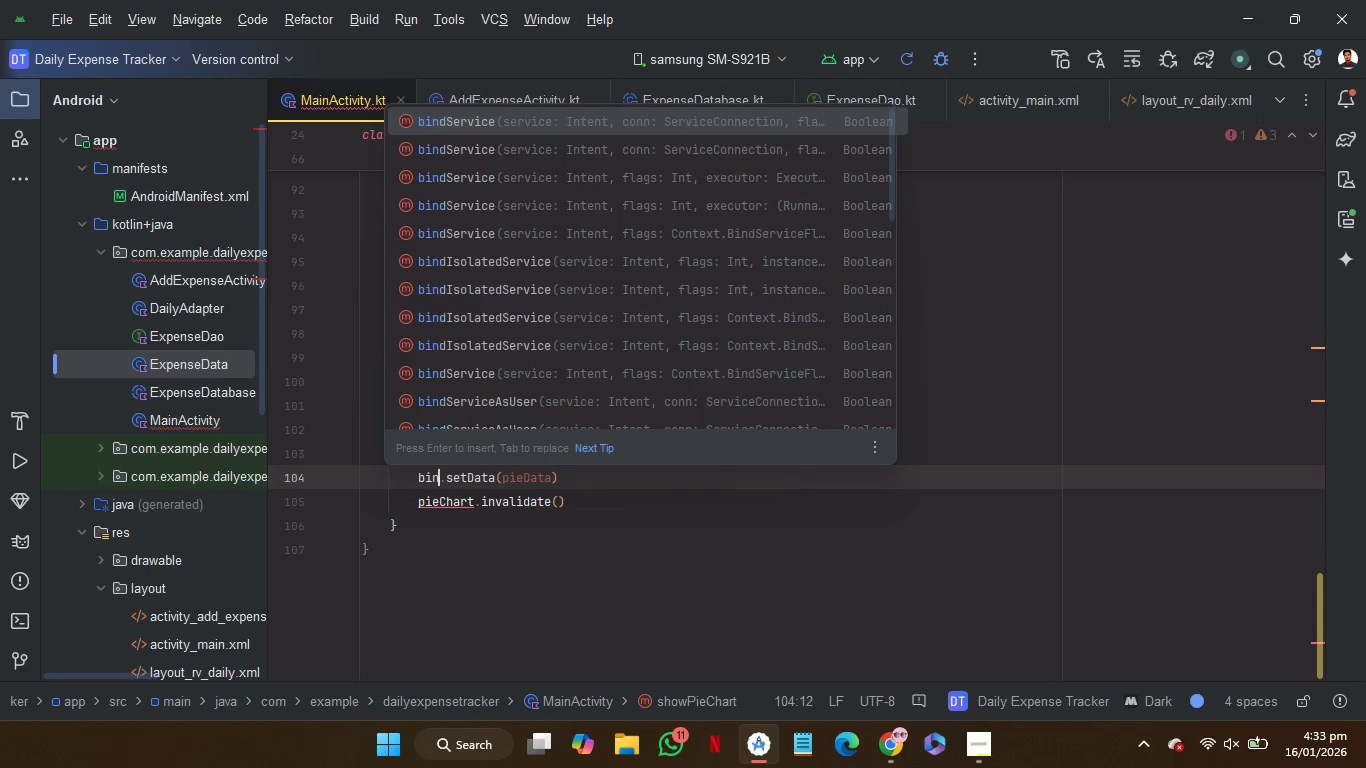 
key(Backspace)
 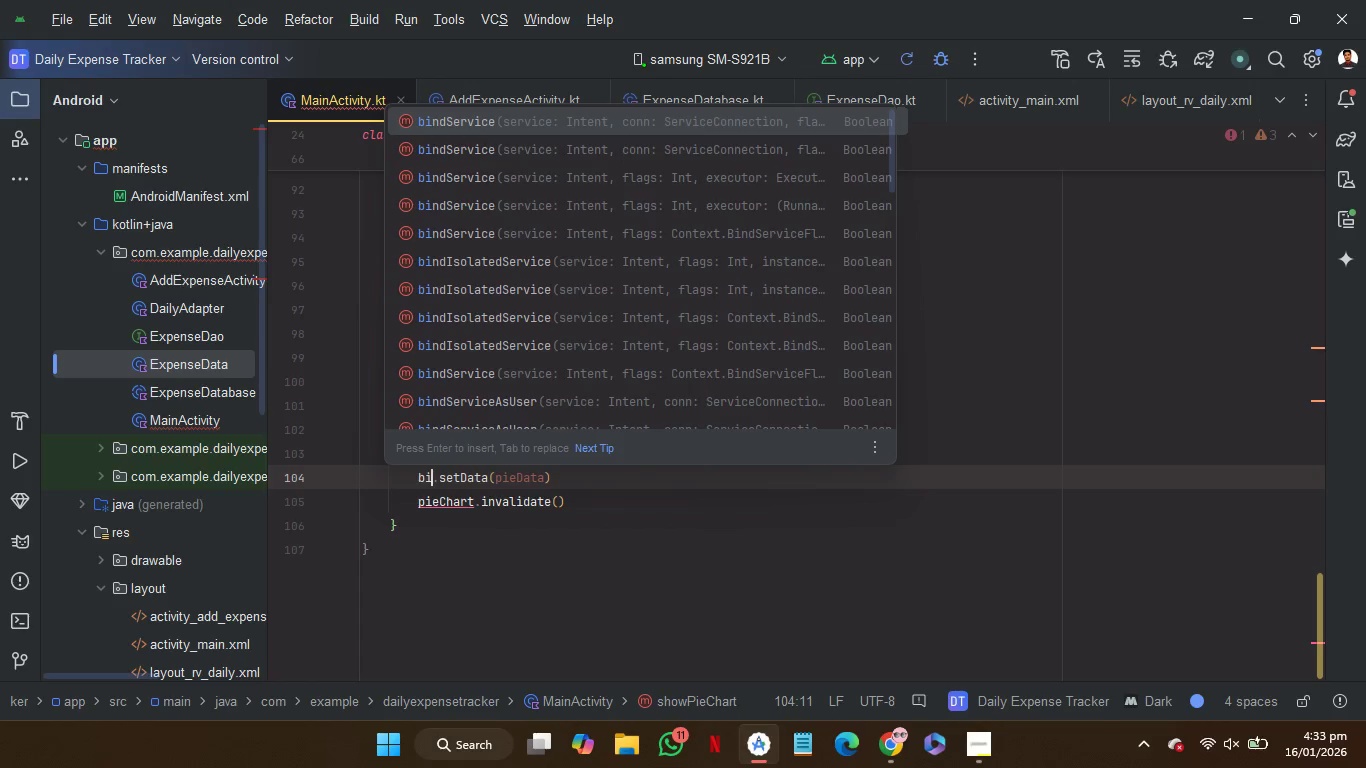 
key(Backspace)
 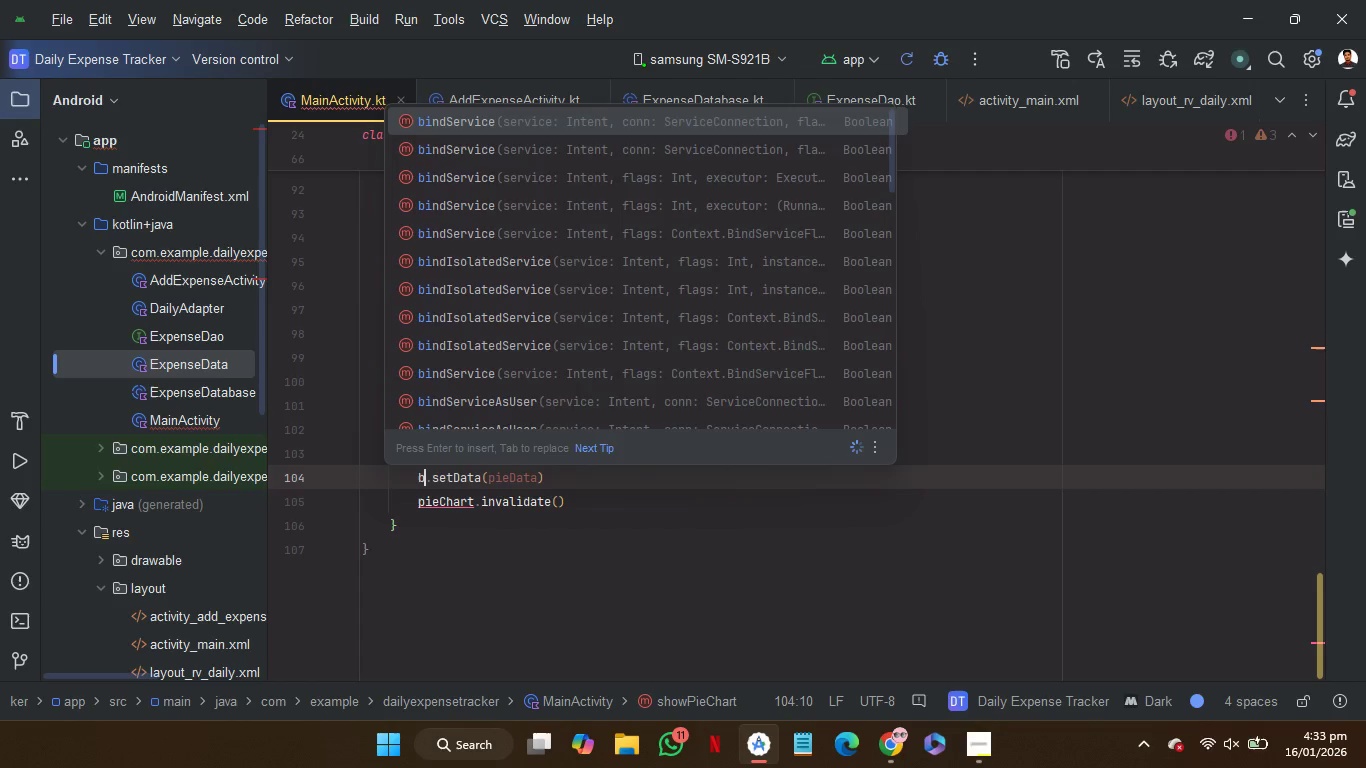 
key(Backspace)
 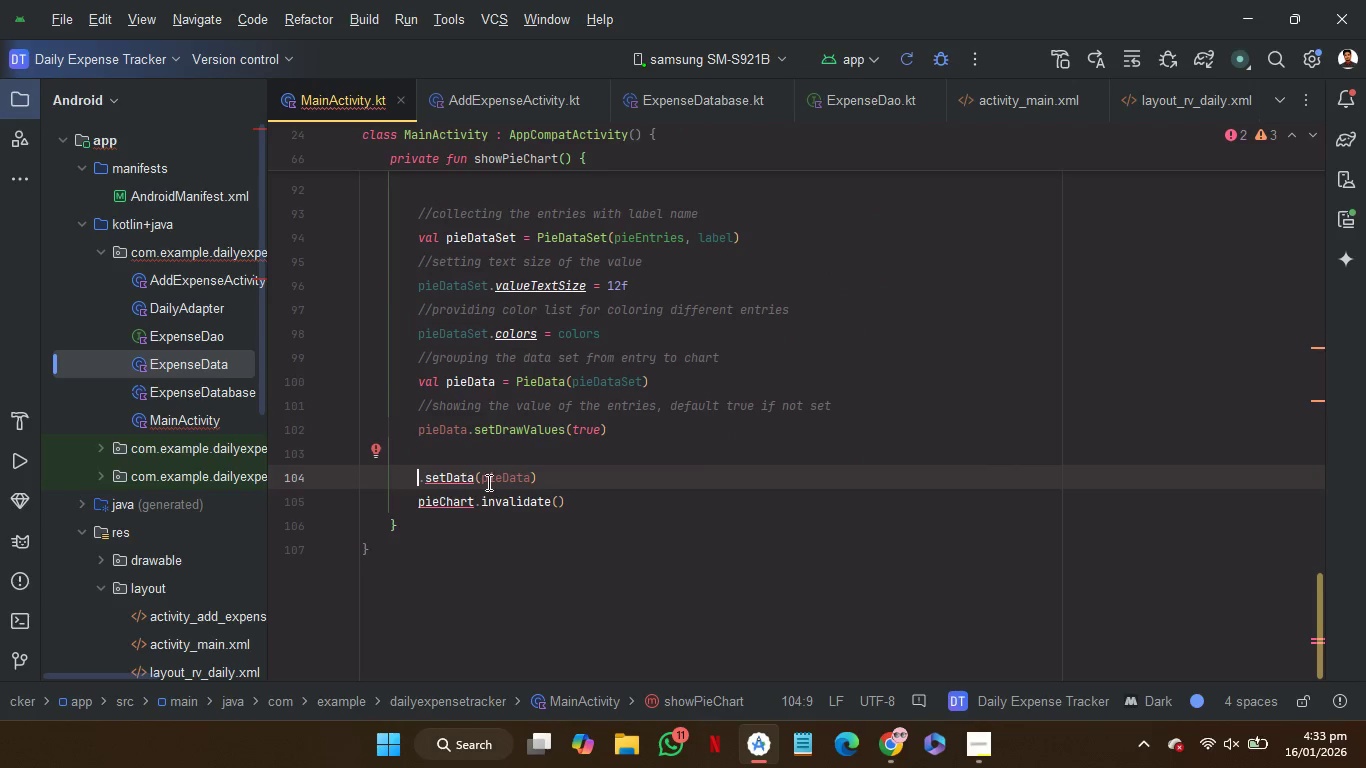 
key(Control+Z)
 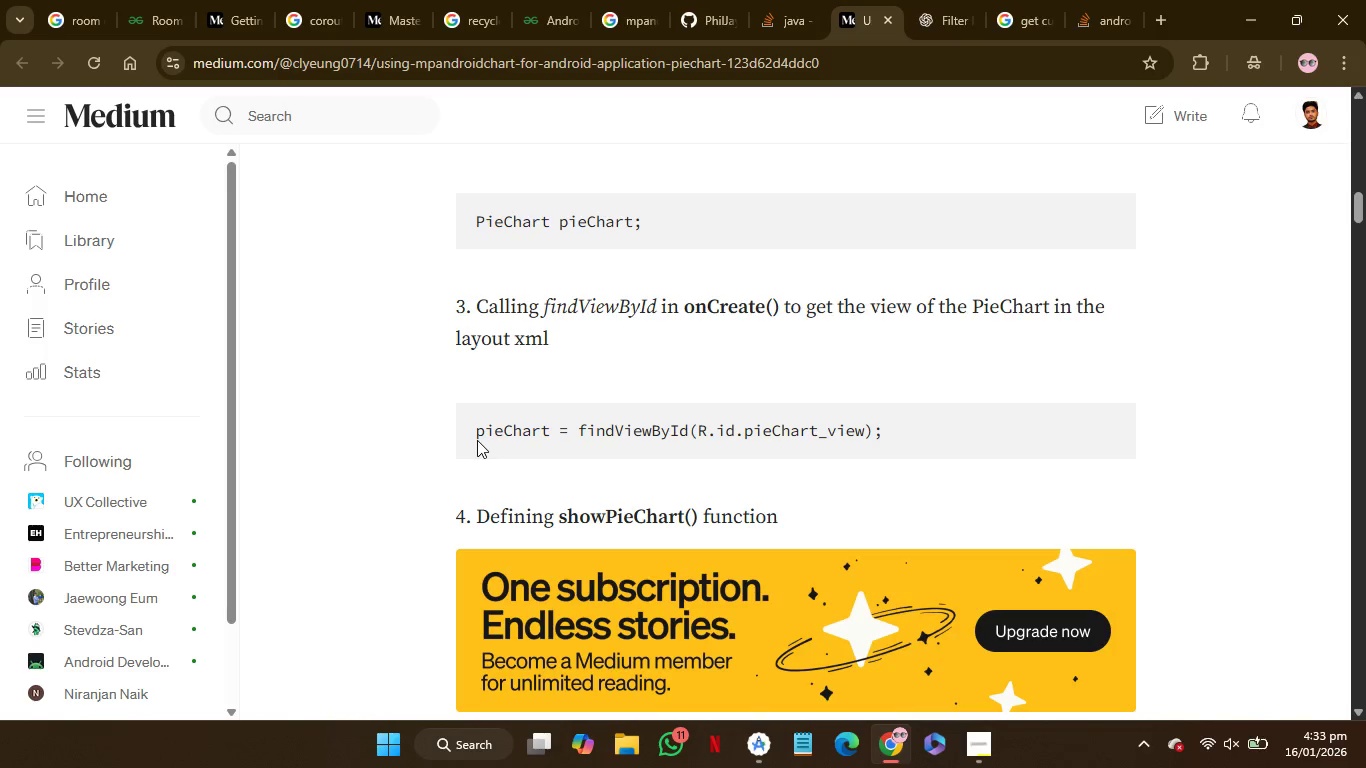 
wait(12.14)
 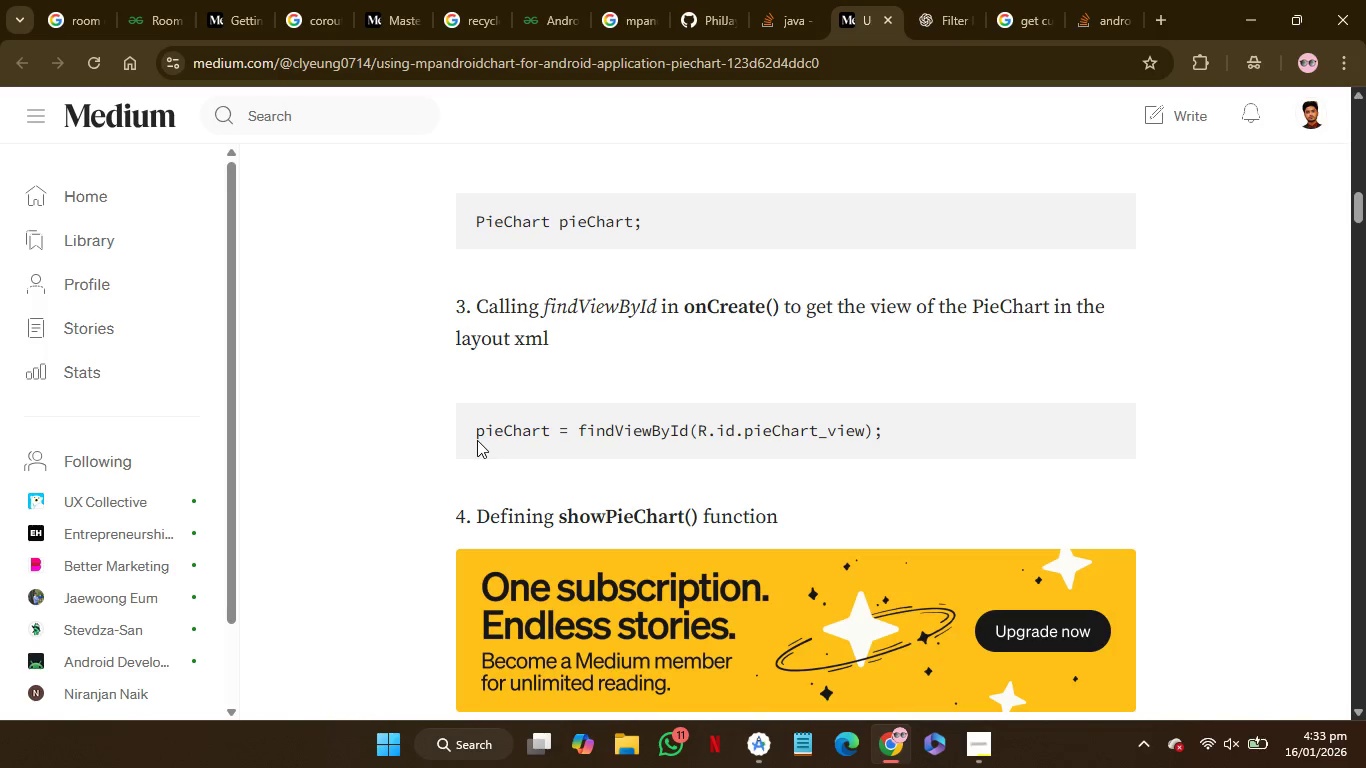 
left_click_drag(start_coordinate=[476, 432], to_coordinate=[872, 436])
 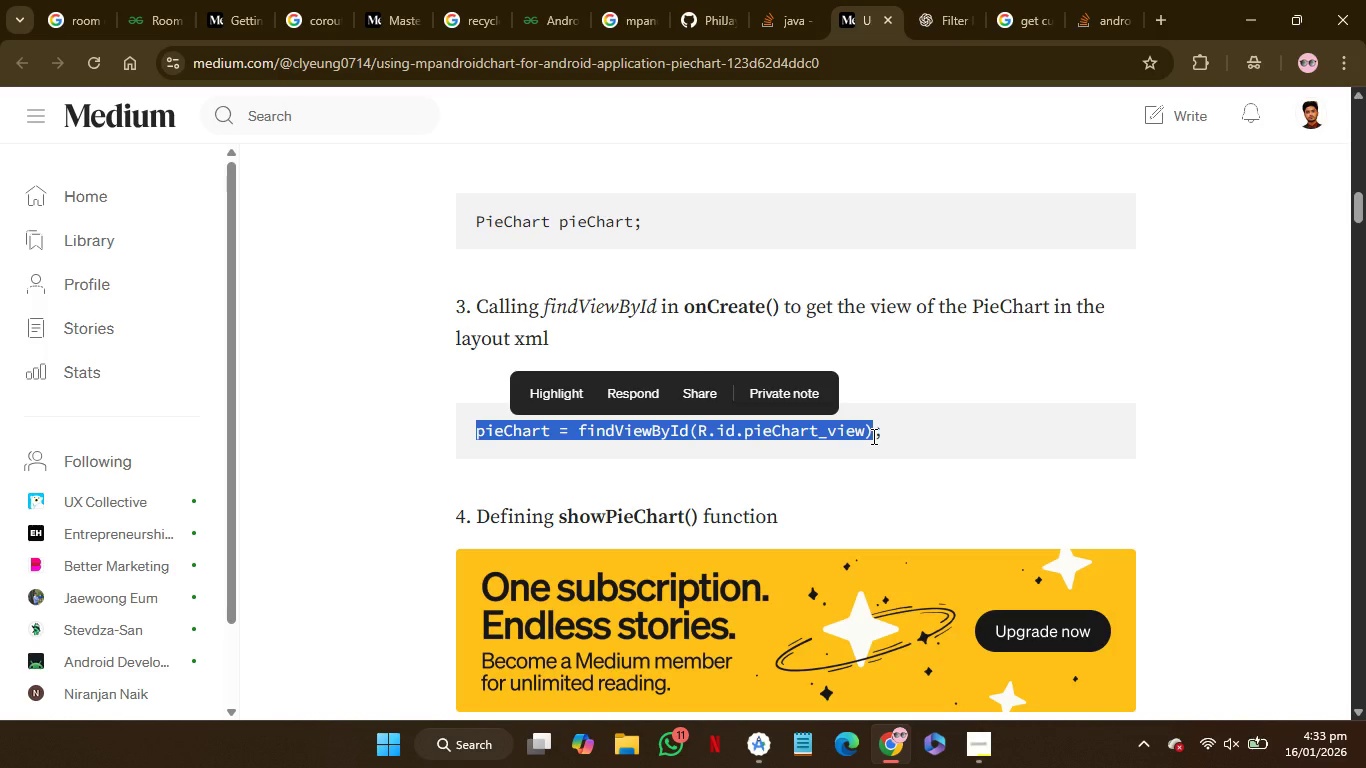 
key(Control+C)
 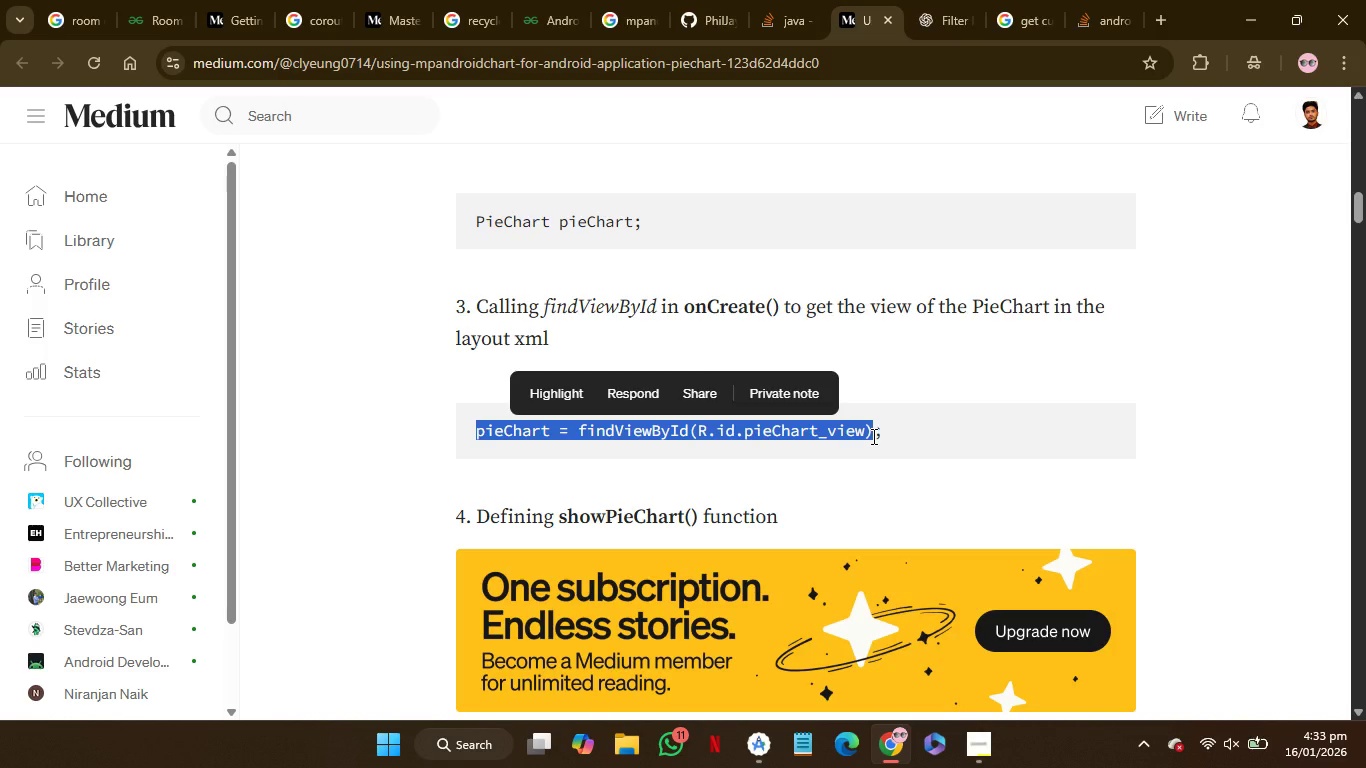 
key(Control+C)
 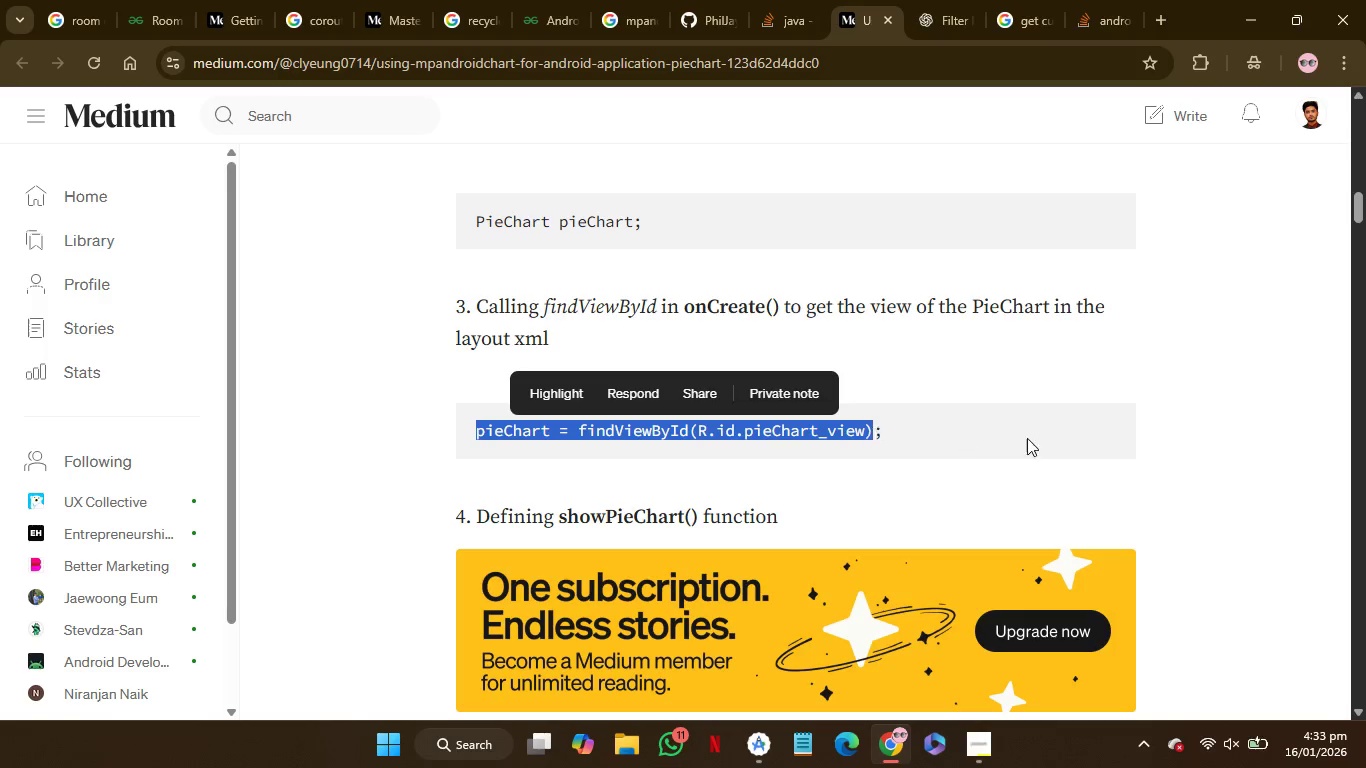 
mouse_move([1096, 460])
 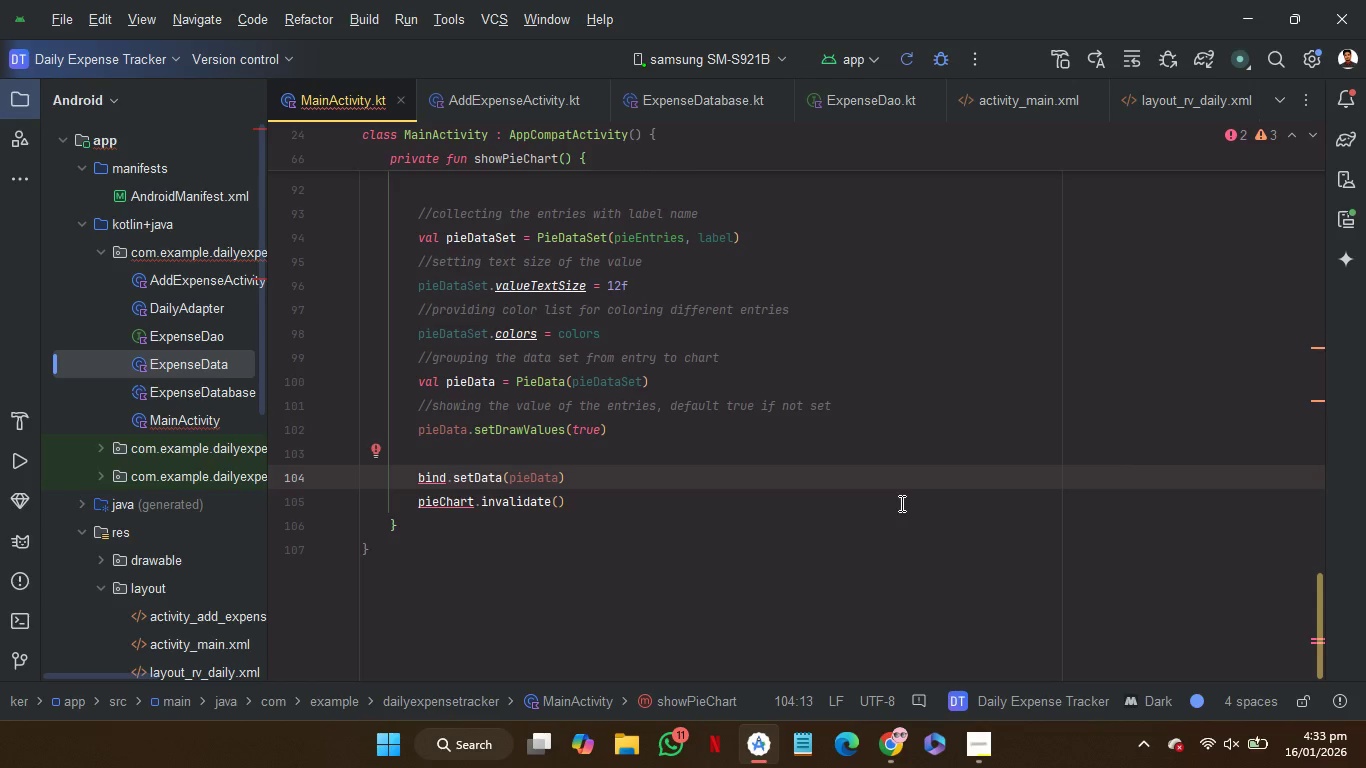 
scroll: coordinate [900, 503], scroll_direction: up, amount: 11.0
 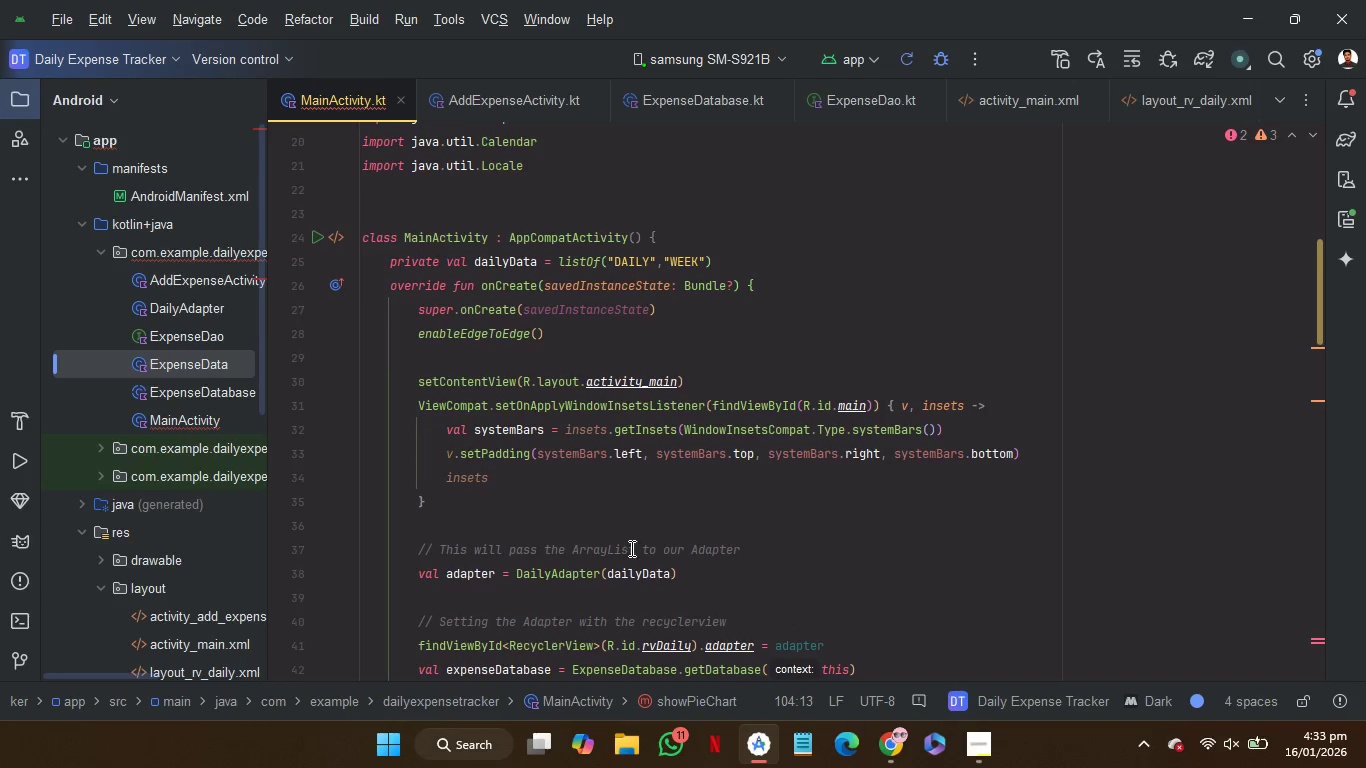 
wait(6.07)
 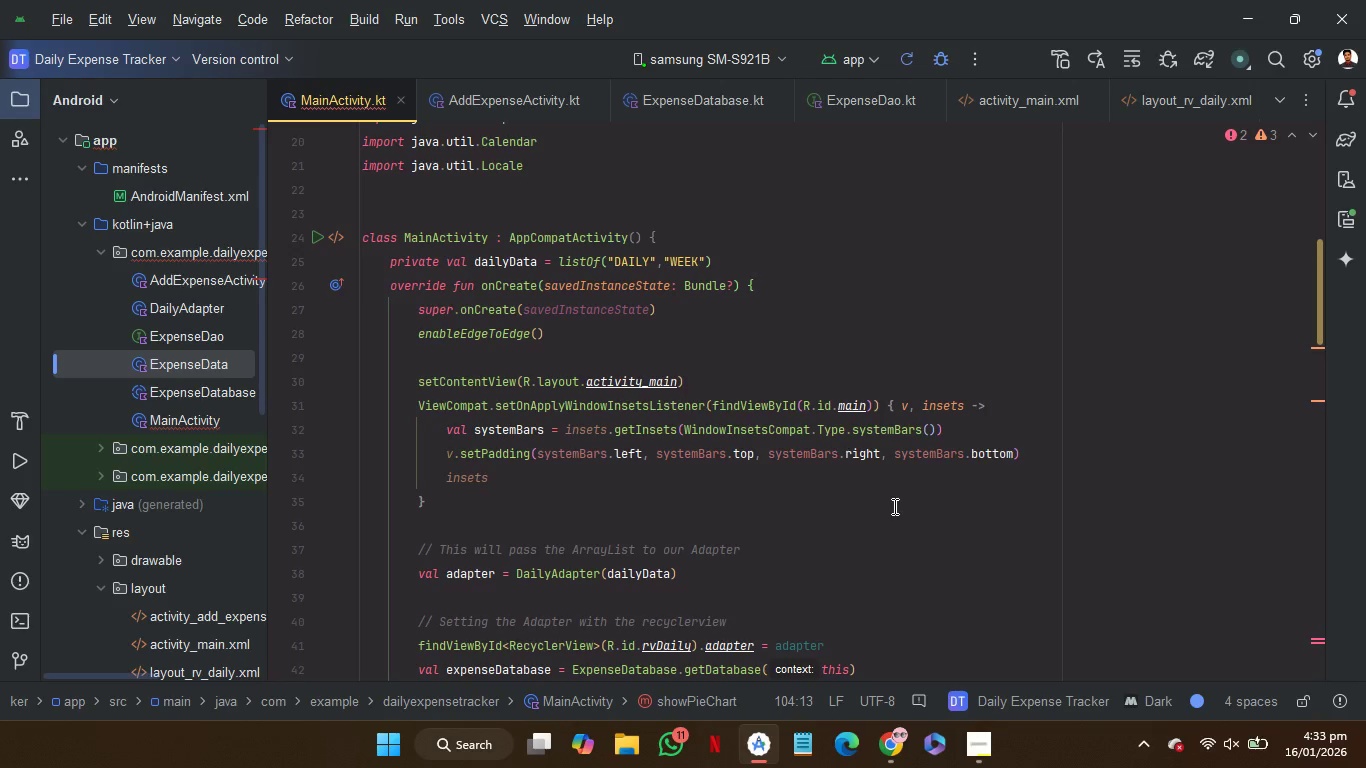 
scroll: coordinate [726, 528], scroll_direction: down, amount: 6.0
 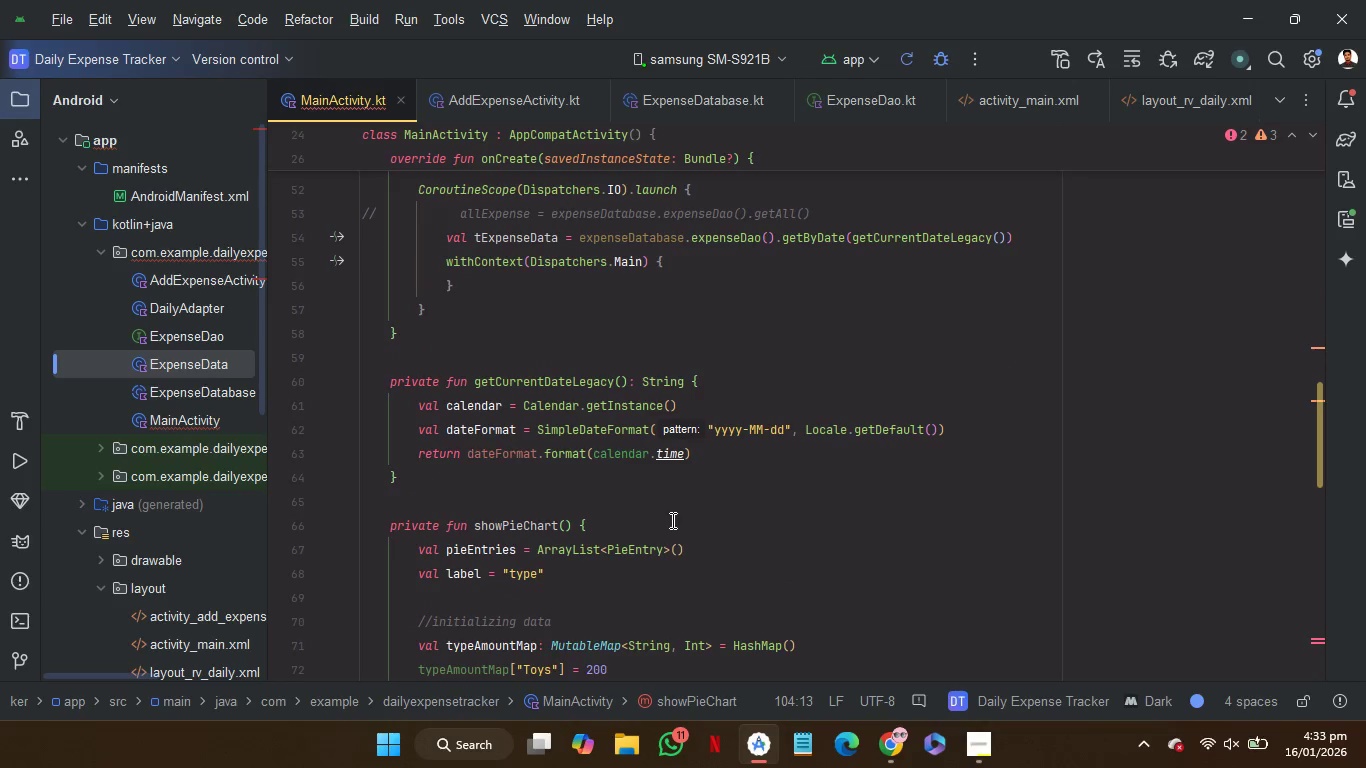 
left_click([671, 520])
 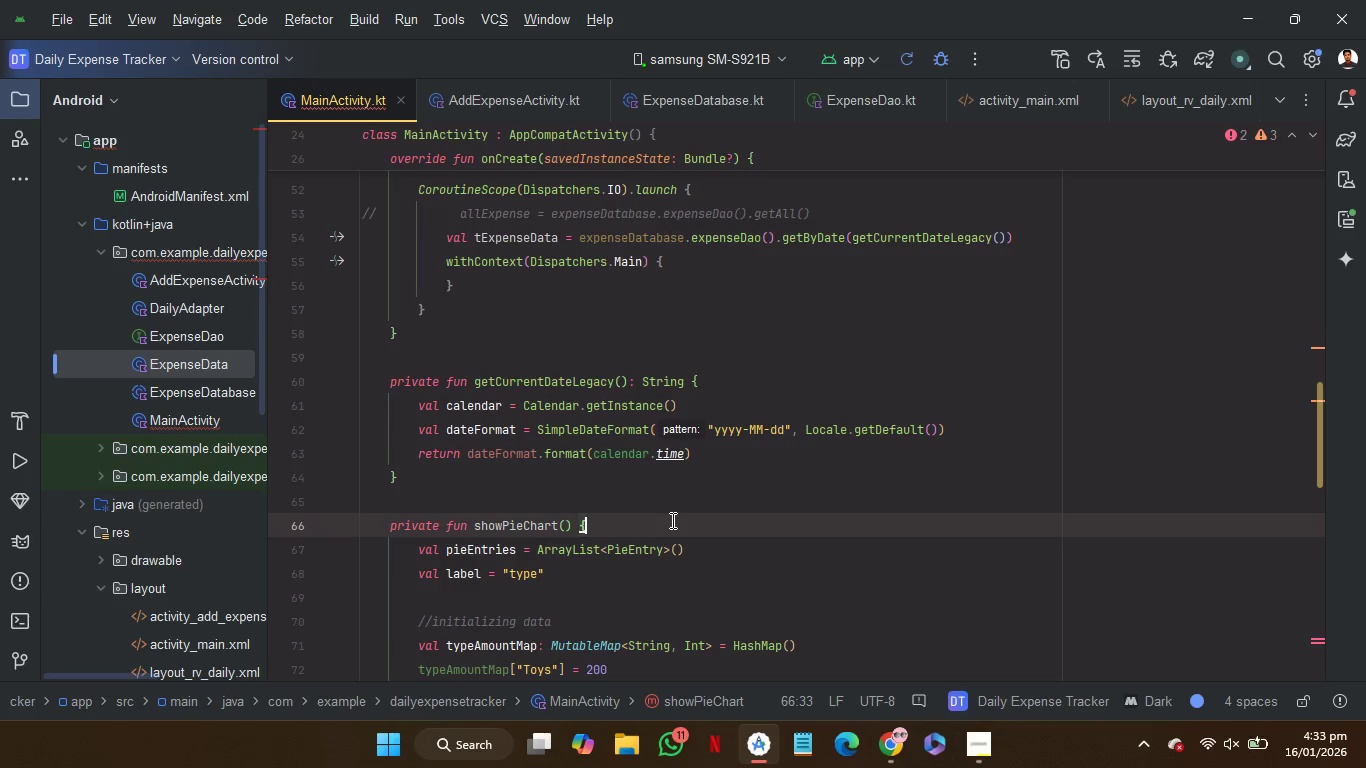 
key(Enter)
 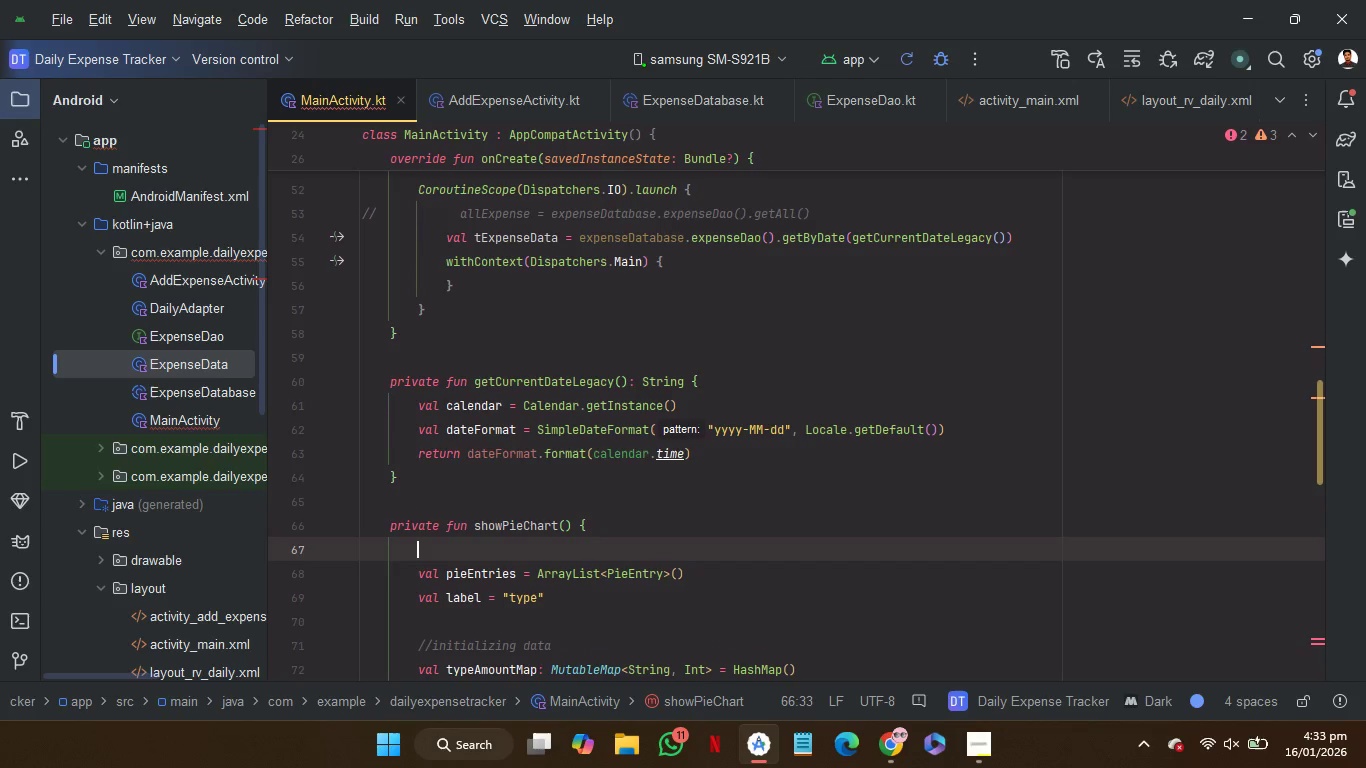 
key(Control+V)
 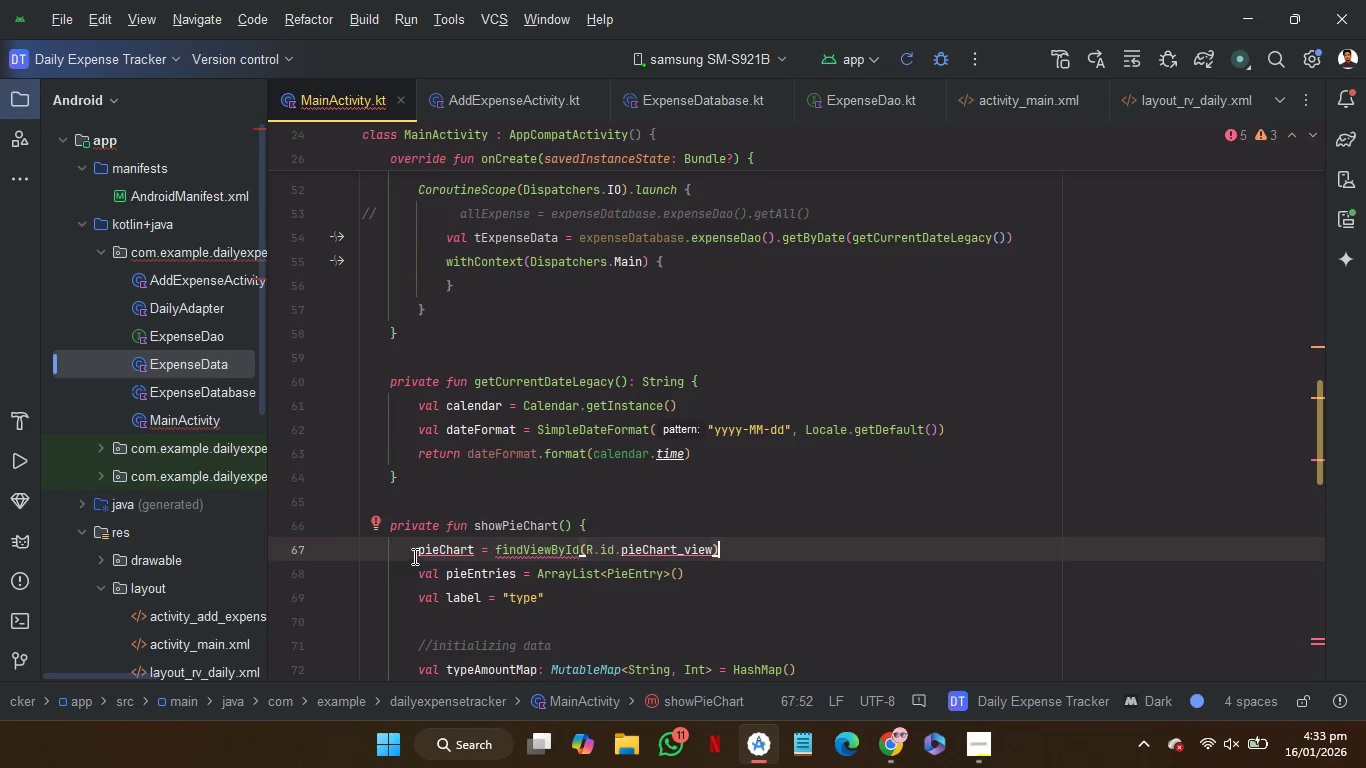 
left_click([416, 555])
 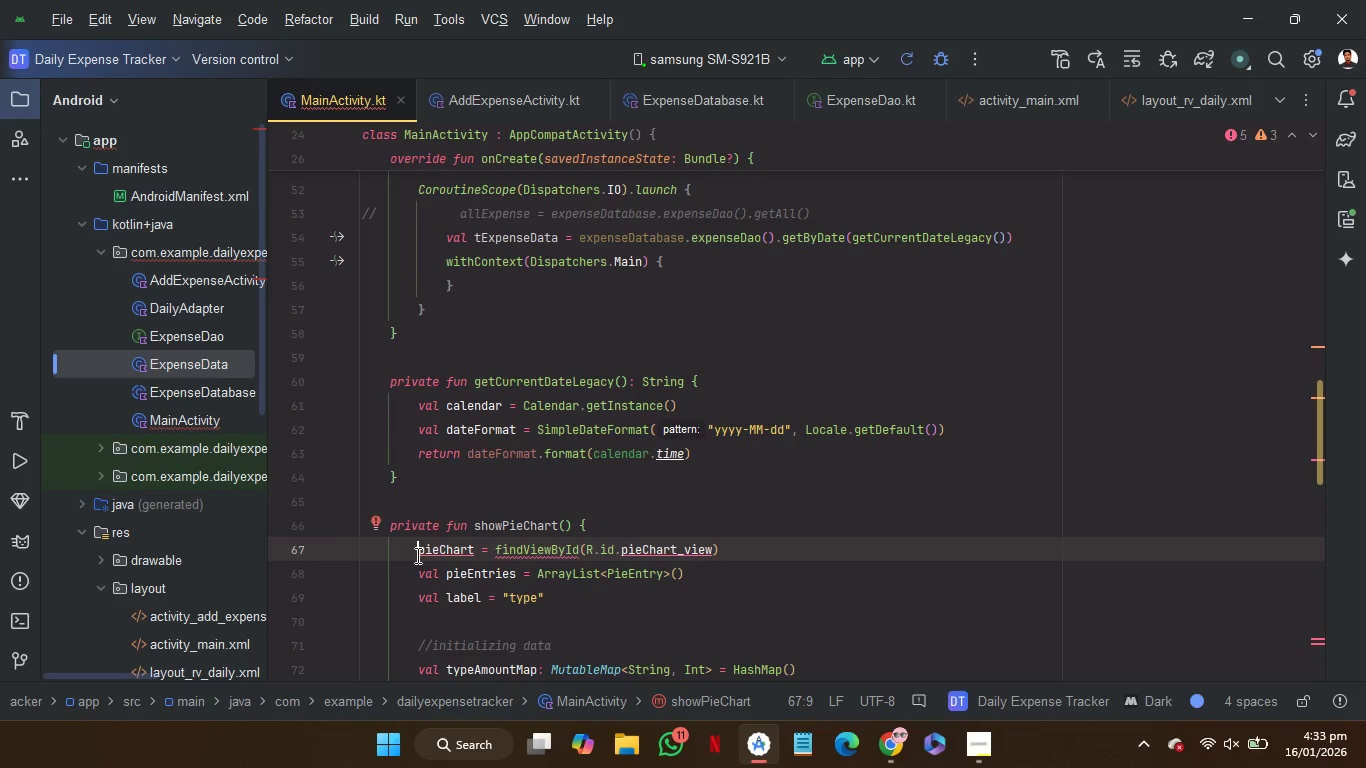 
type(val )
 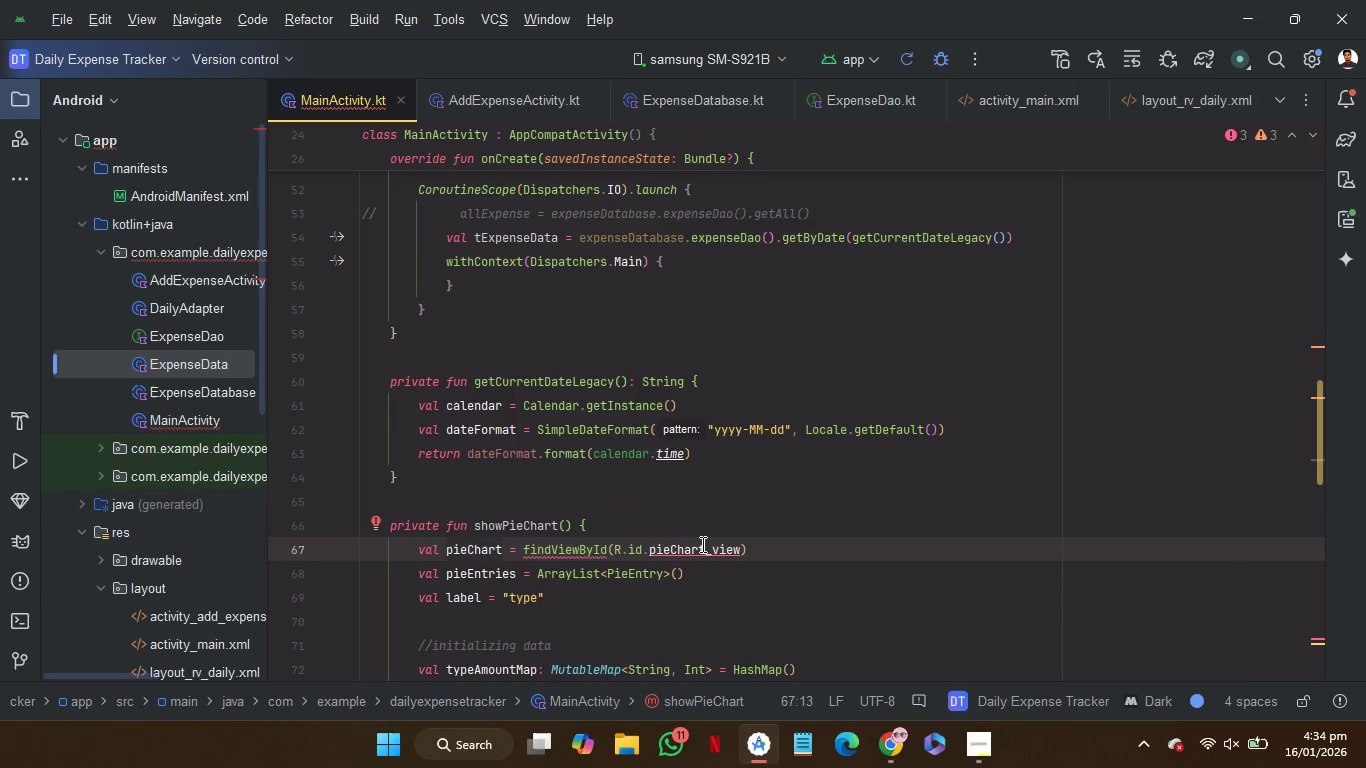 
double_click([701, 544])
 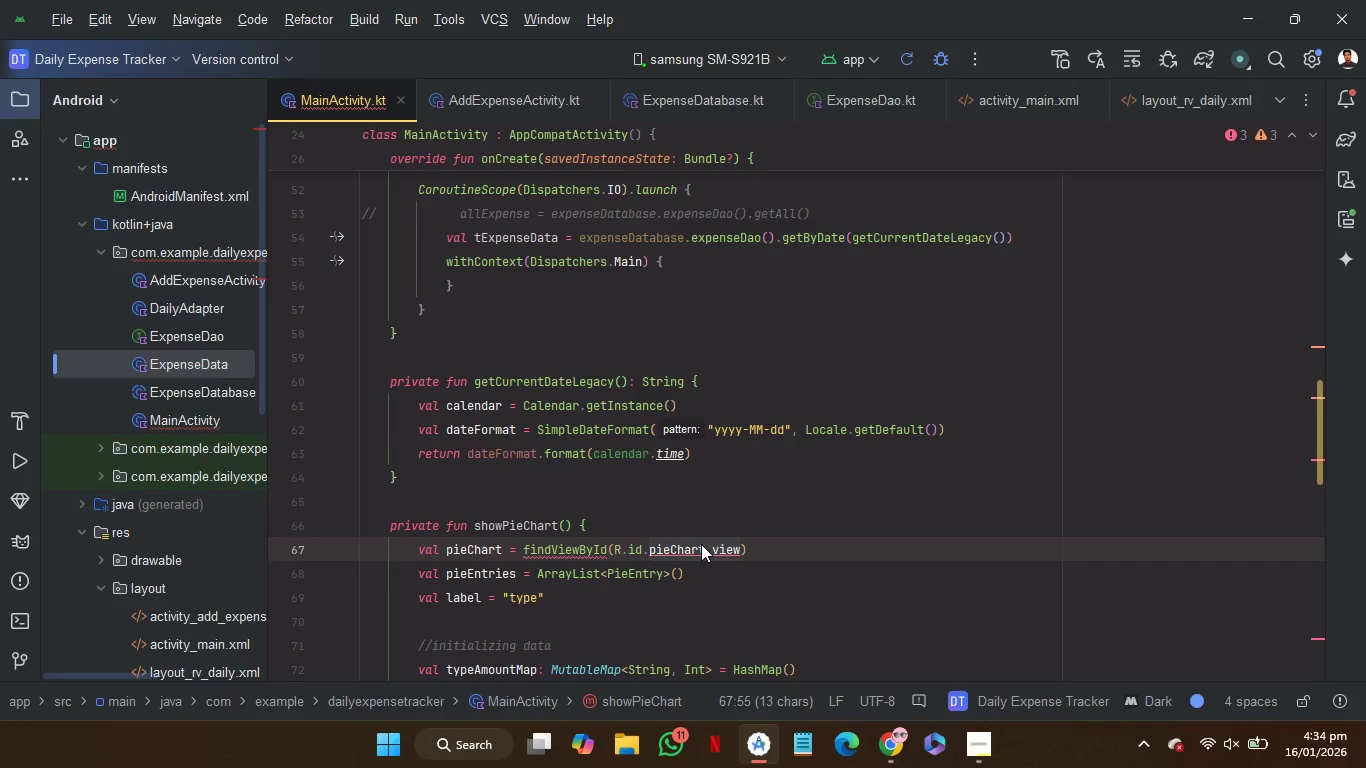 
key(P)
 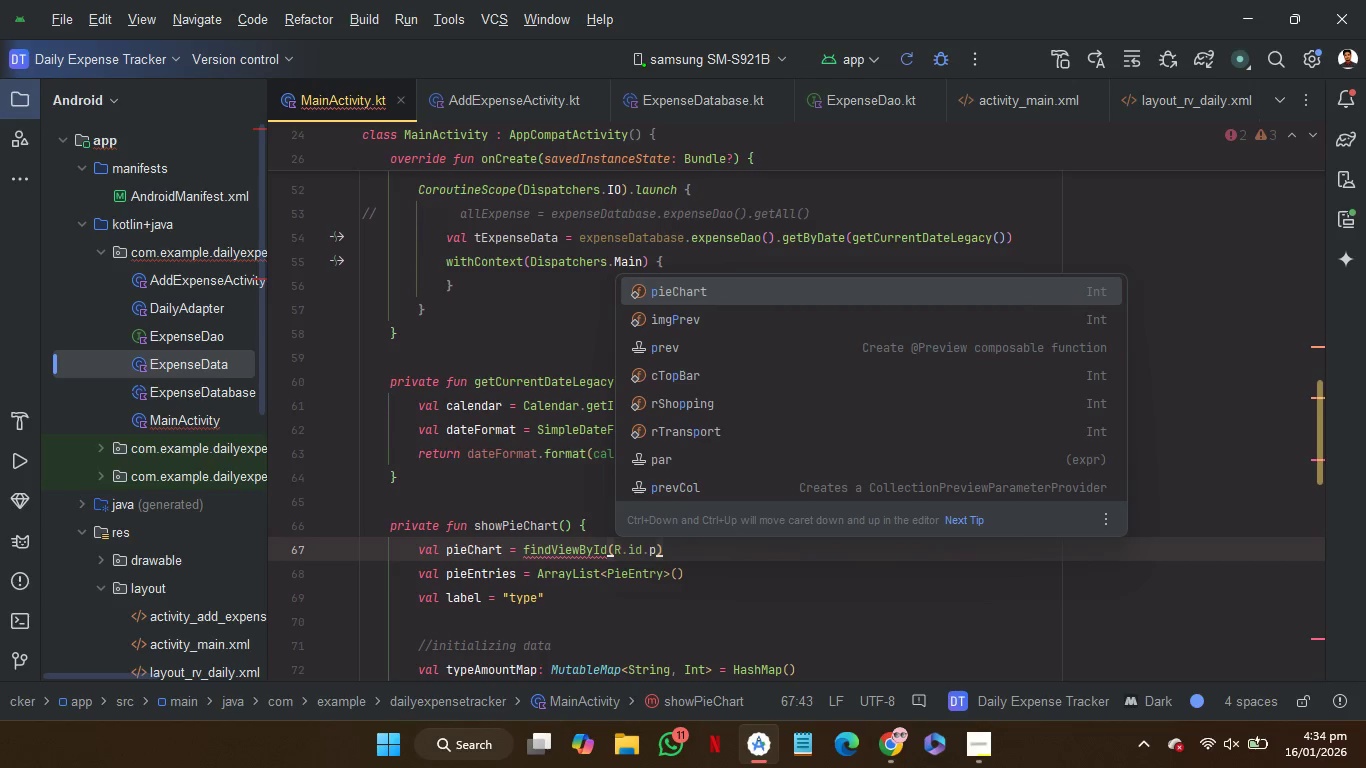 
key(Enter)
 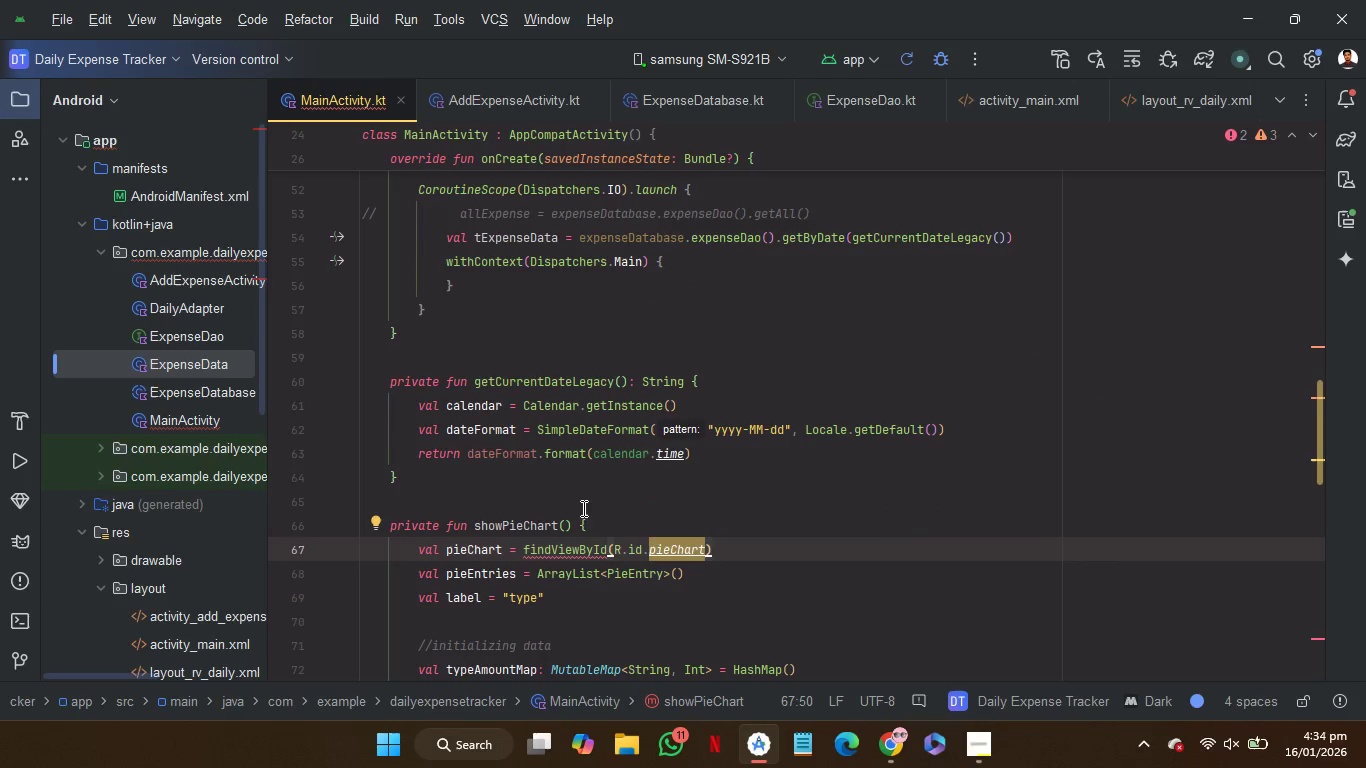 
left_click([585, 496])
 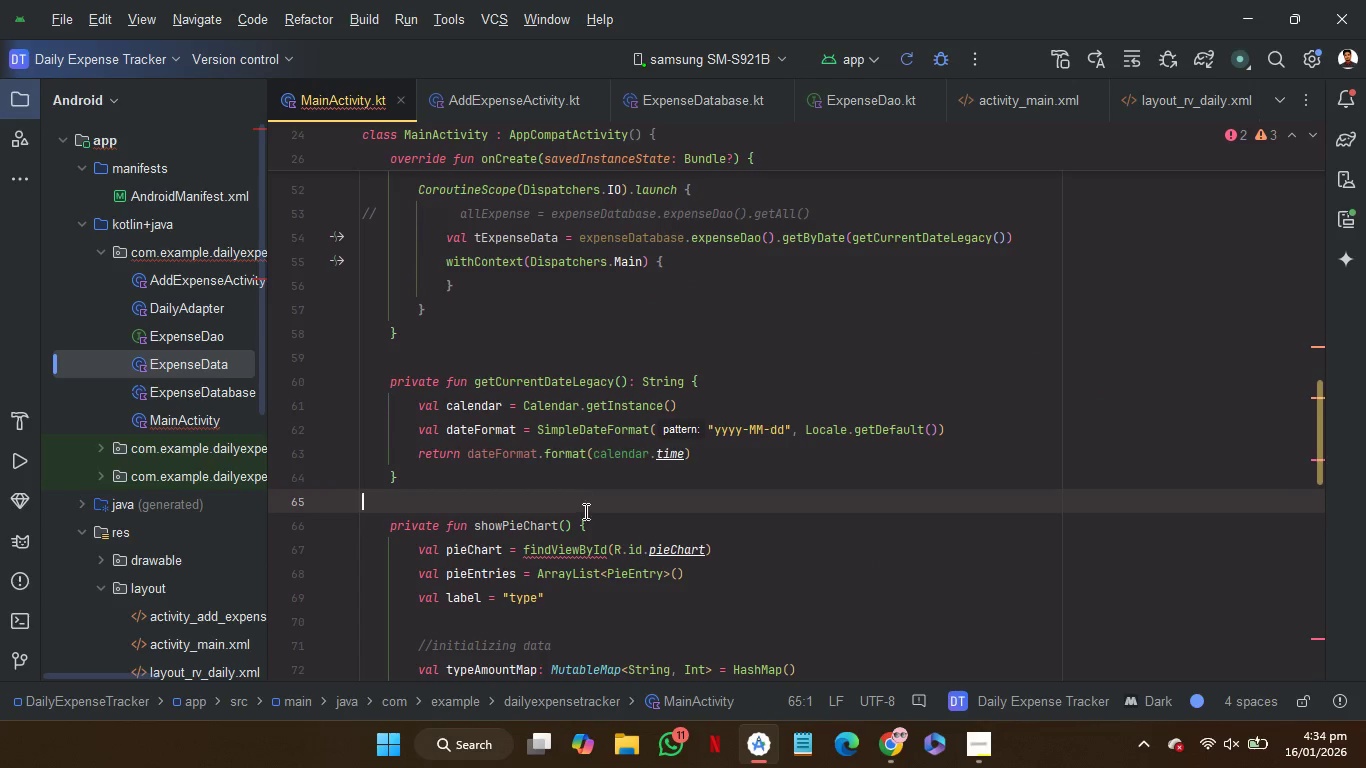 
mouse_move([589, 554])
 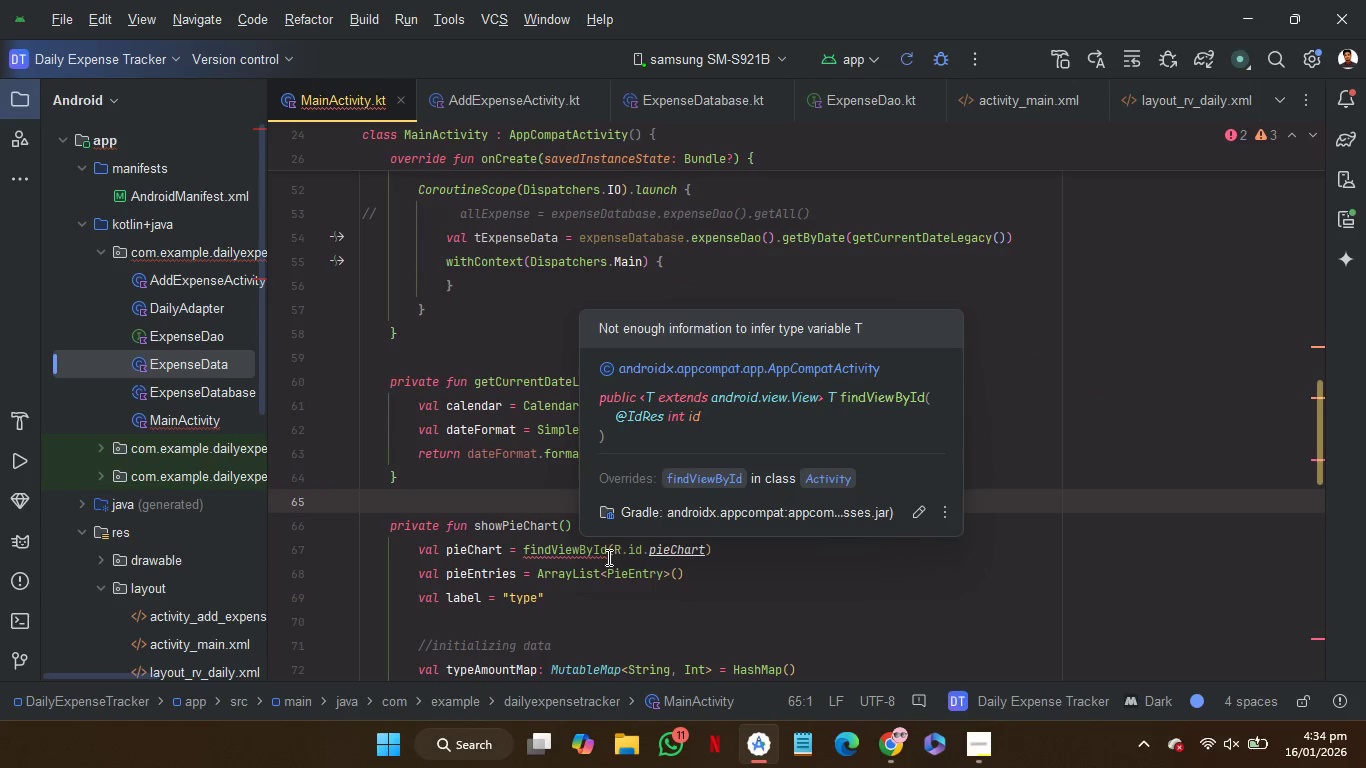 
left_click([607, 557])
 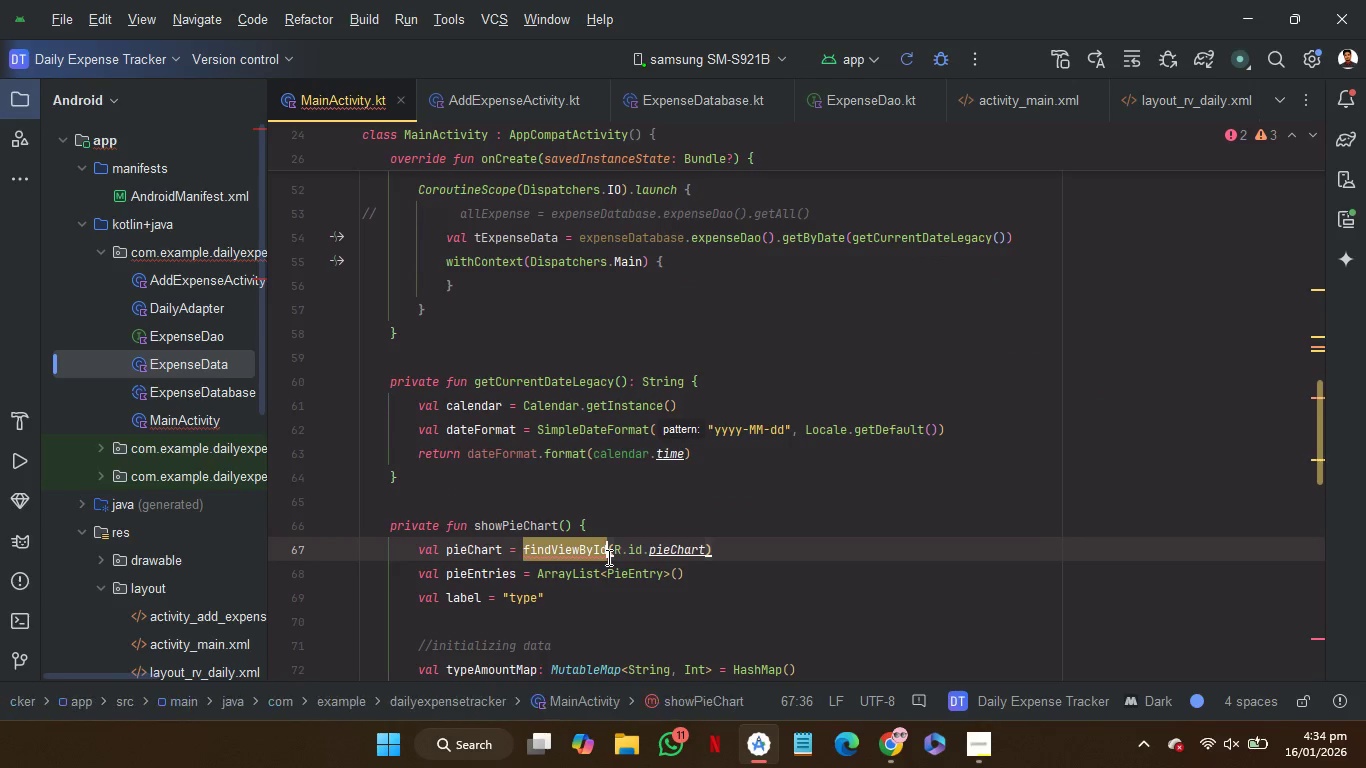 
key(Shift+Comma)
 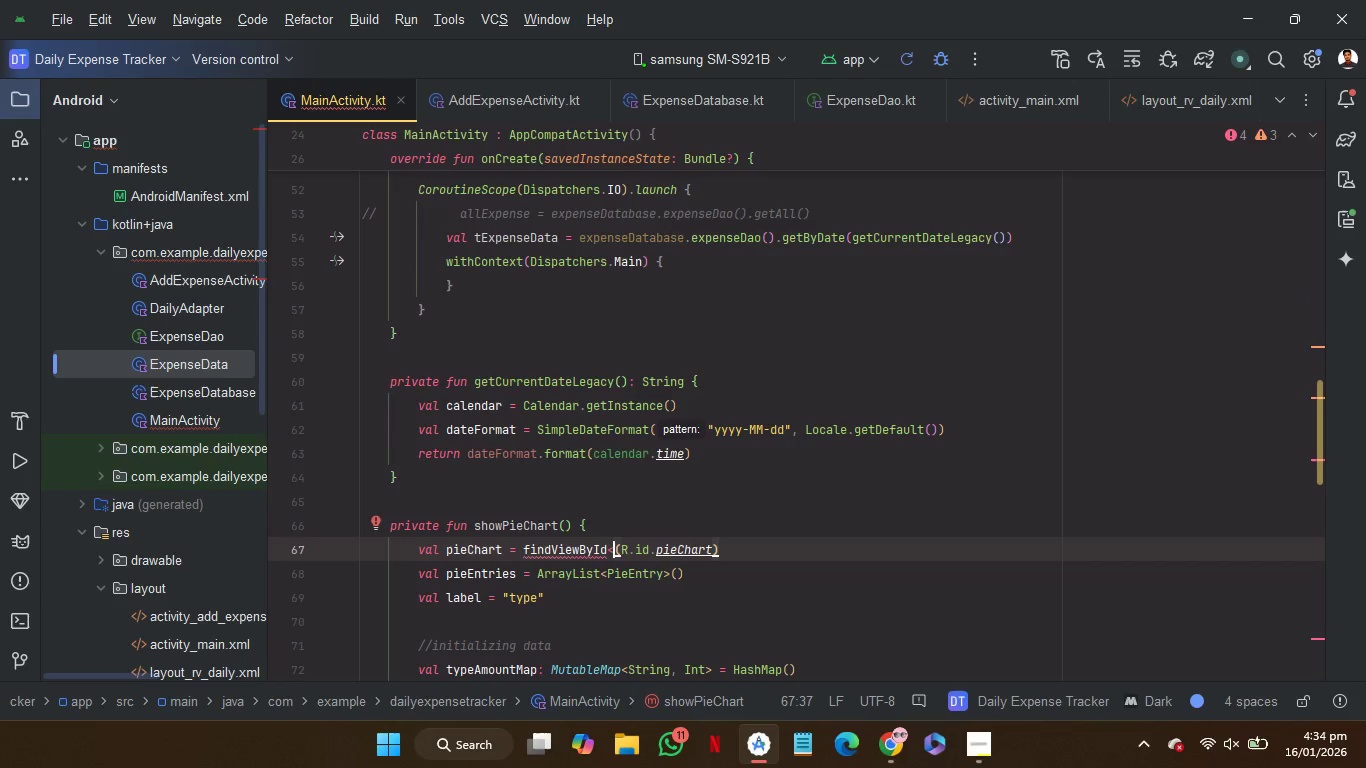 
key(Shift+P)
 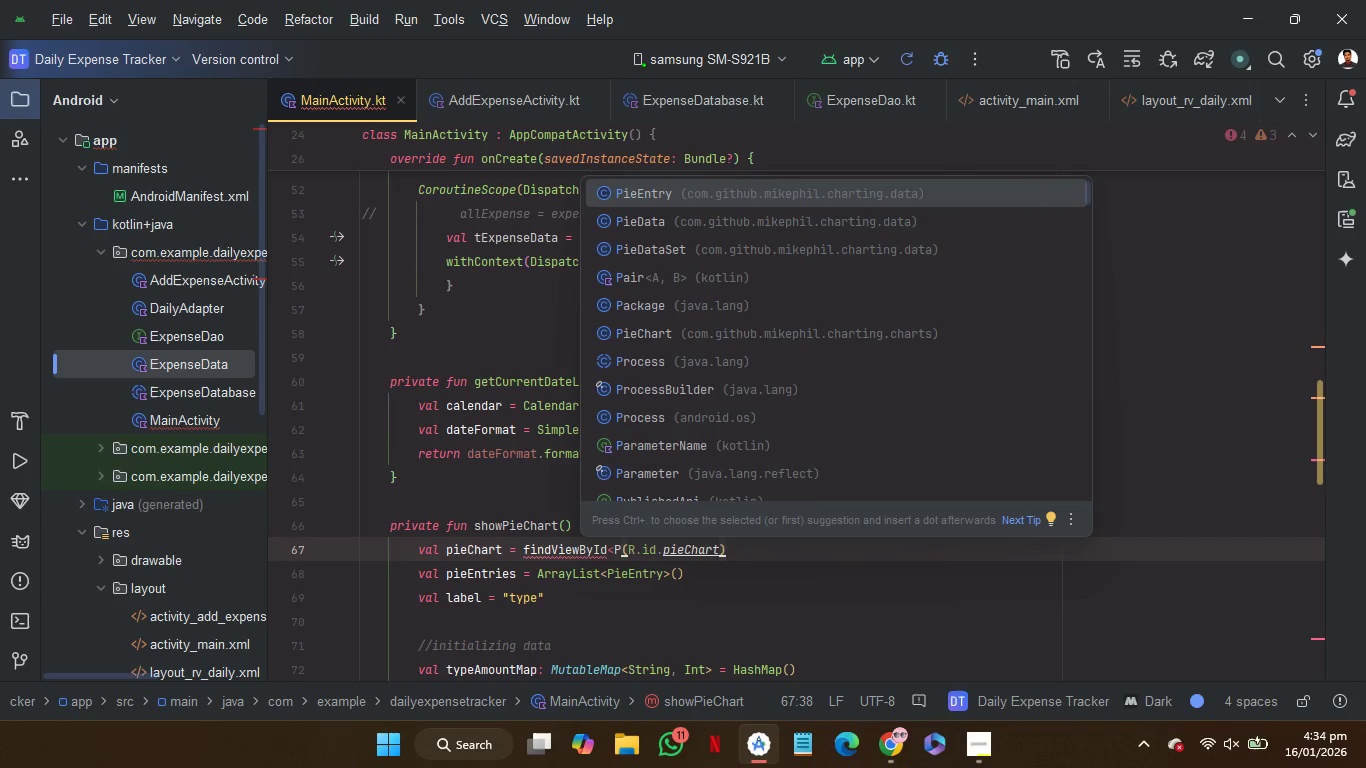 
key(ArrowDown)
 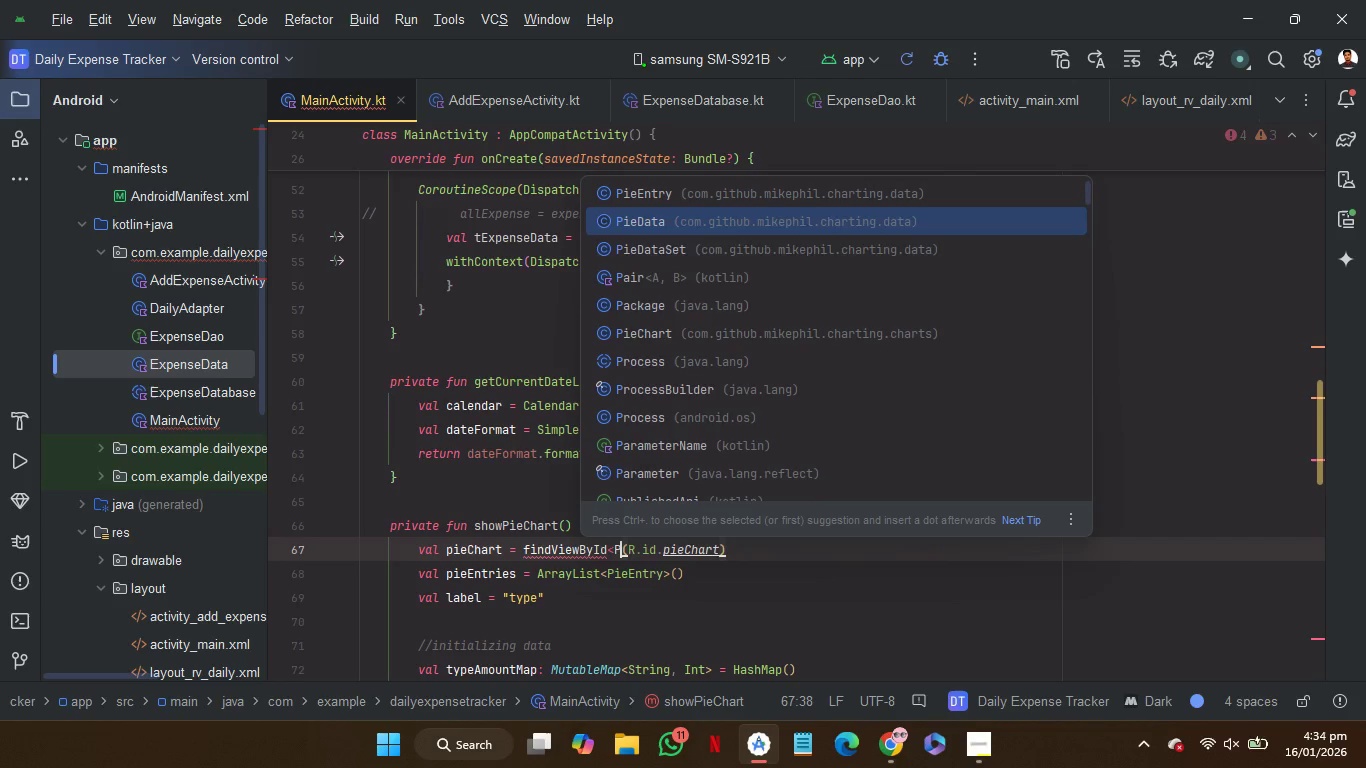 
key(ArrowDown)
 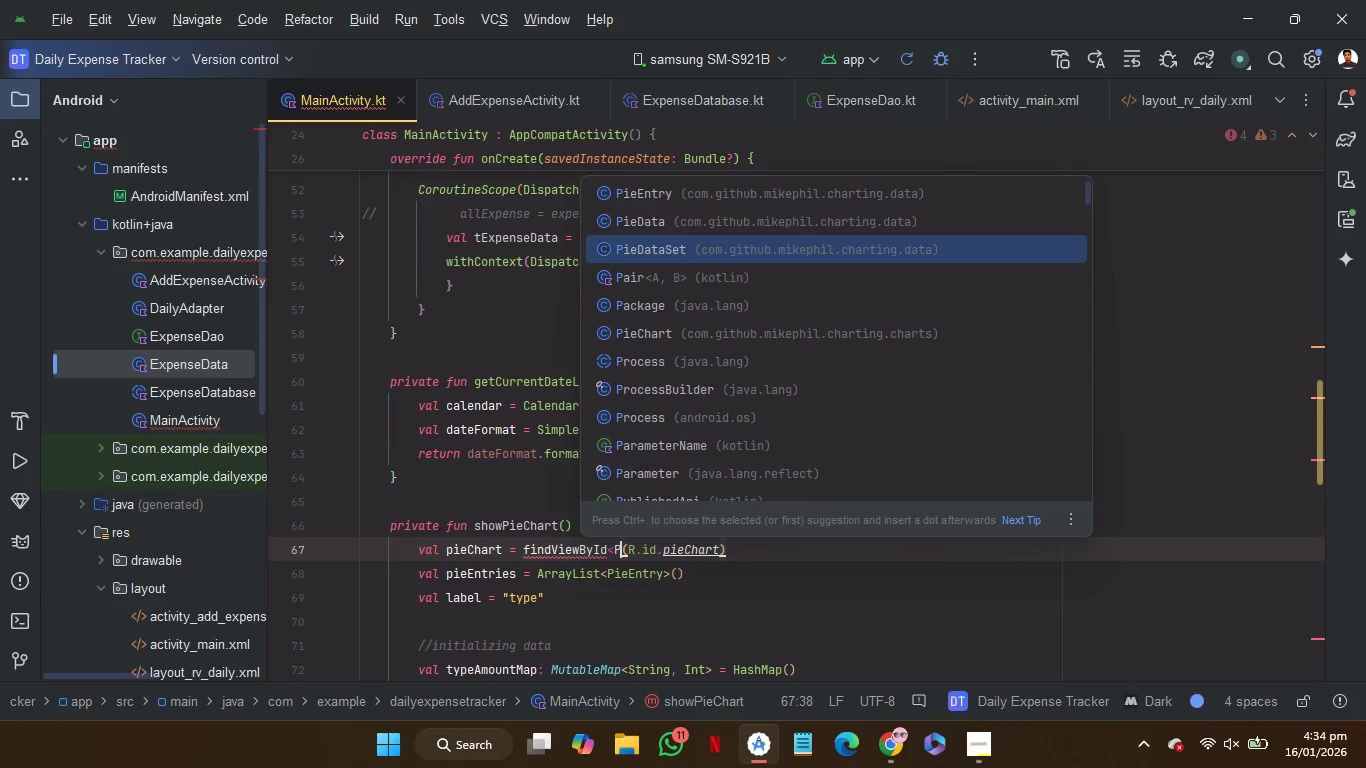 
key(ArrowDown)
 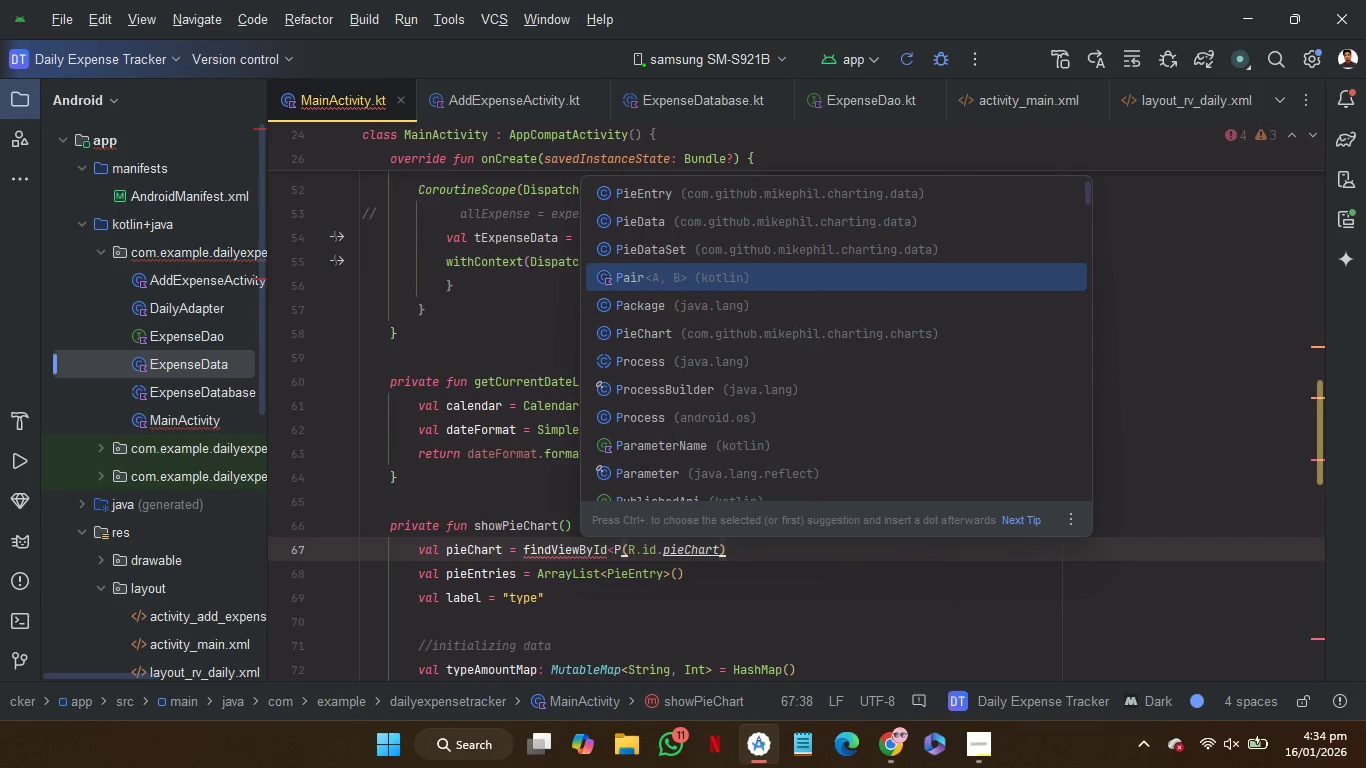 
key(ArrowDown)
 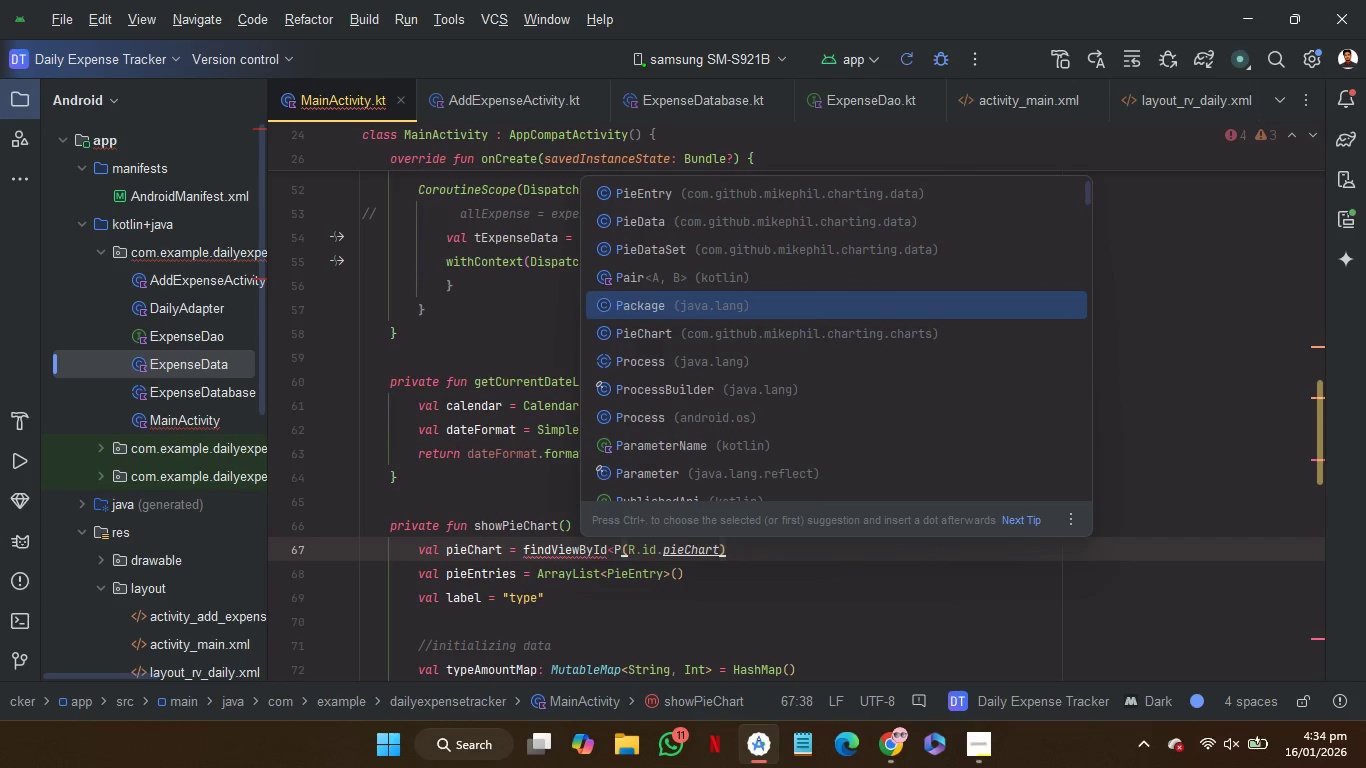 
key(ArrowDown)
 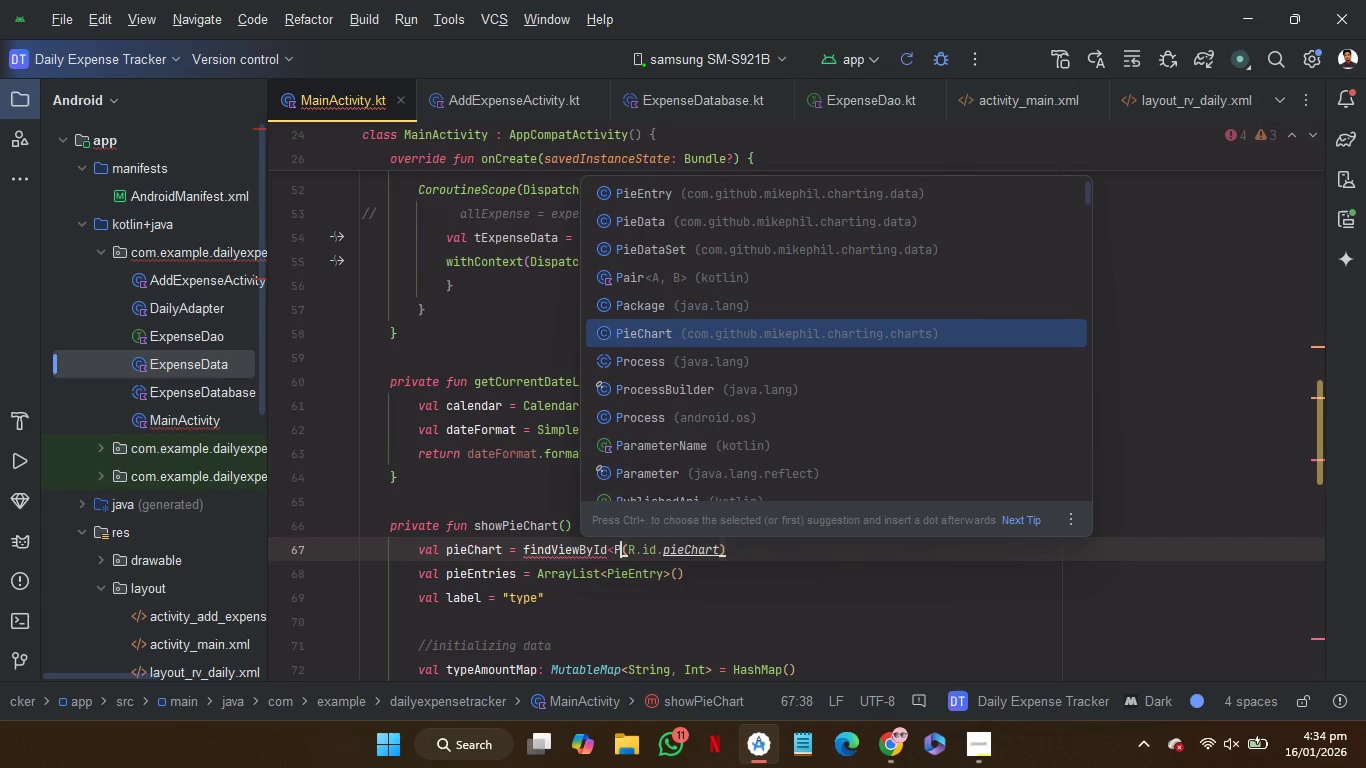 
key(Enter)
 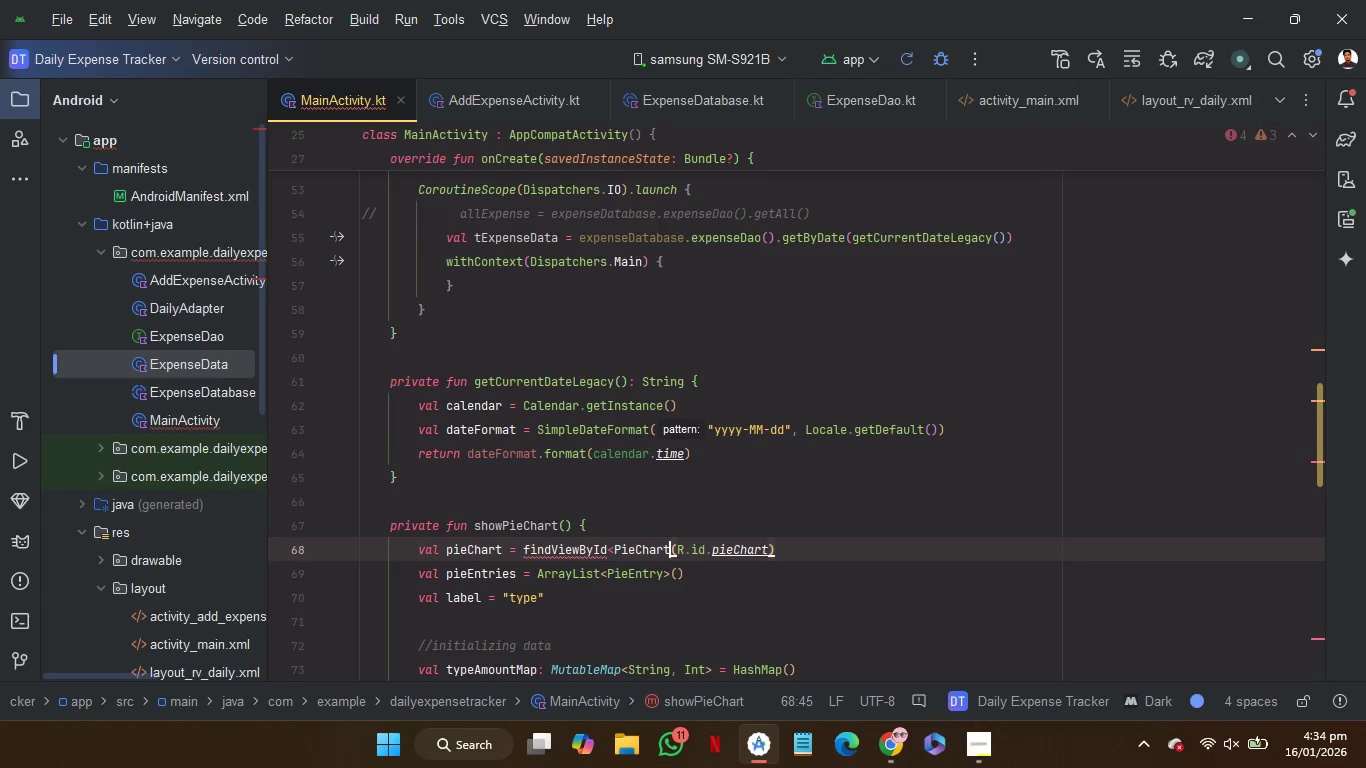 
key(Shift+Period)
 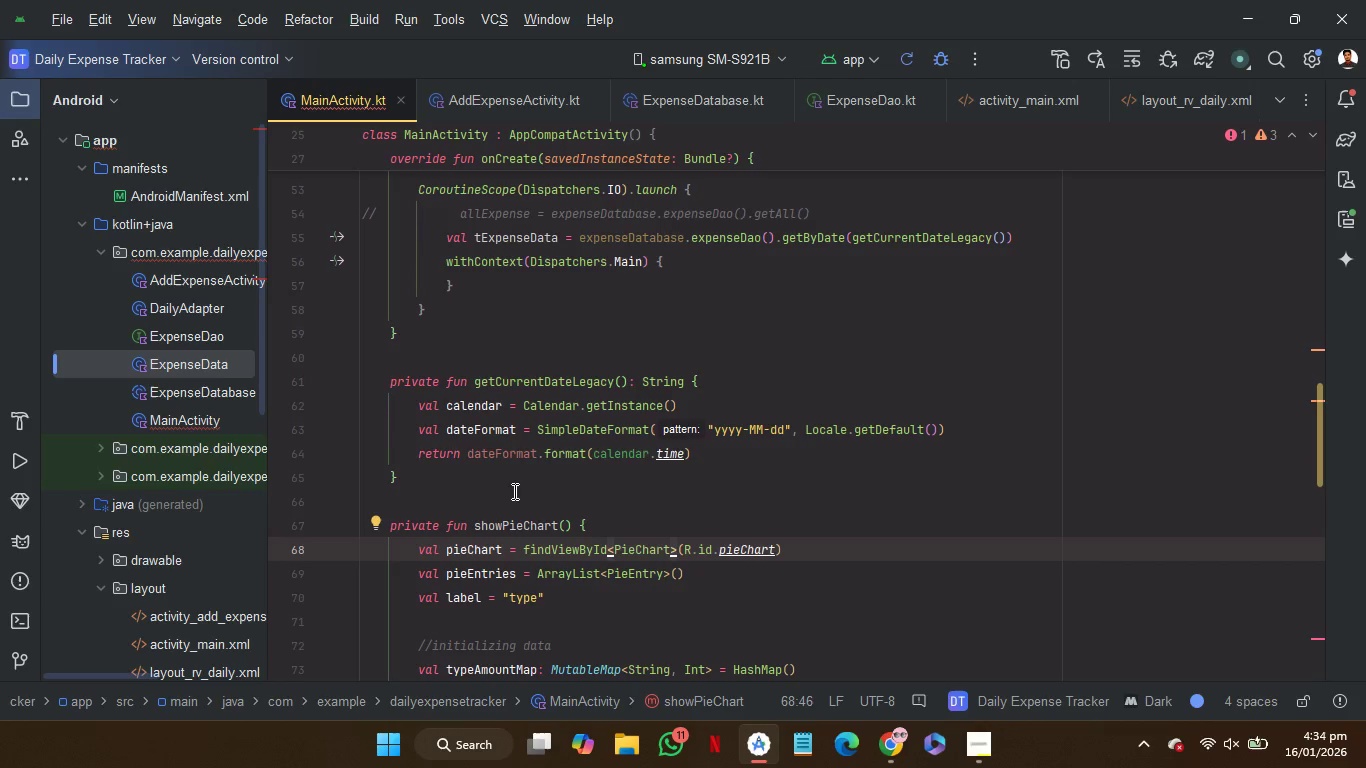 
left_click([518, 502])
 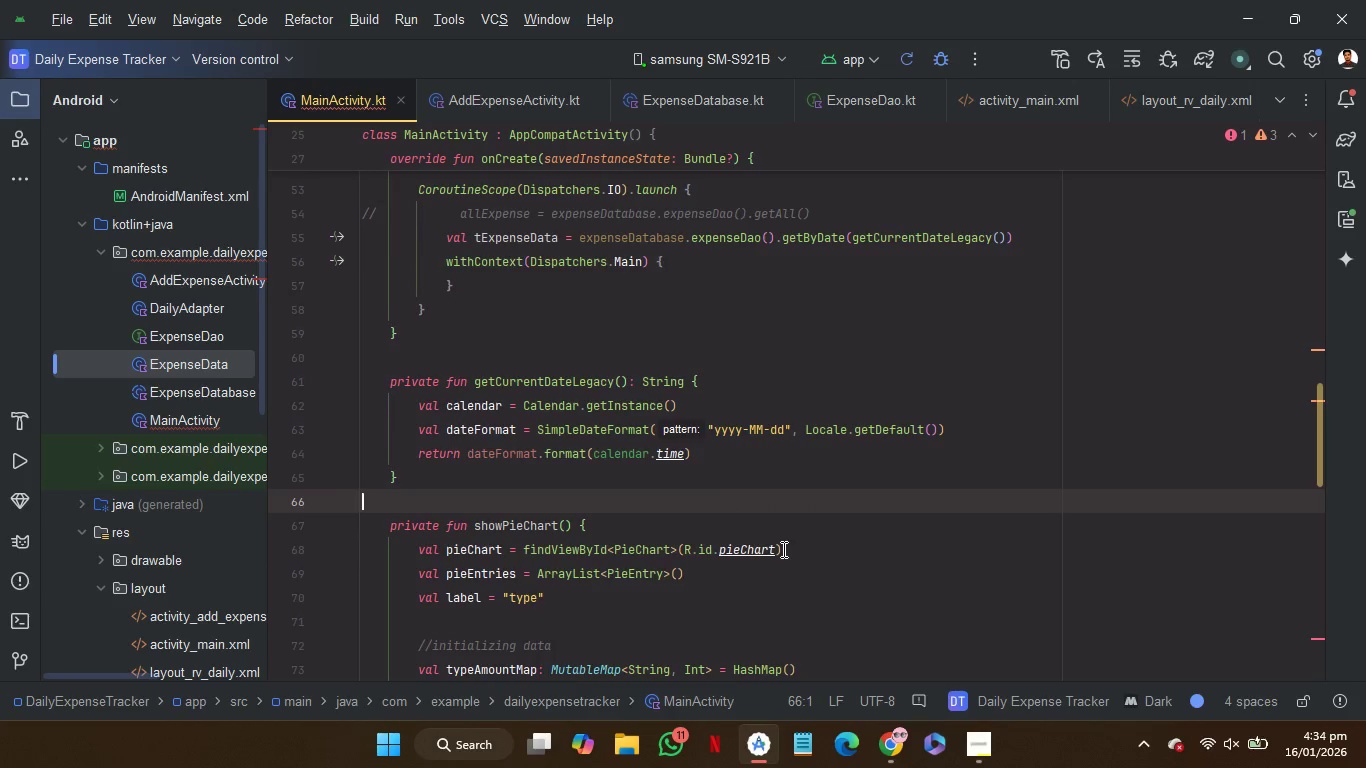 
scroll: coordinate [782, 549], scroll_direction: down, amount: 8.0
 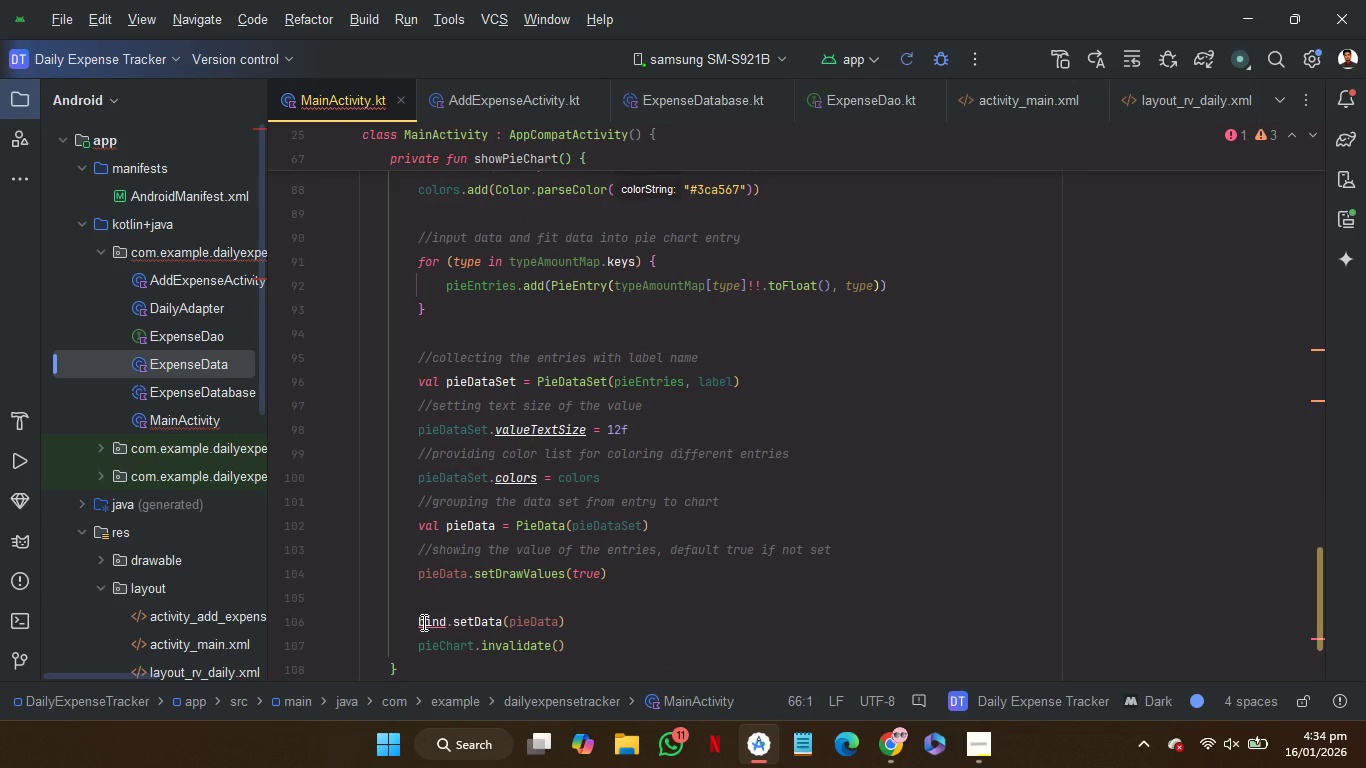 
double_click([422, 622])
 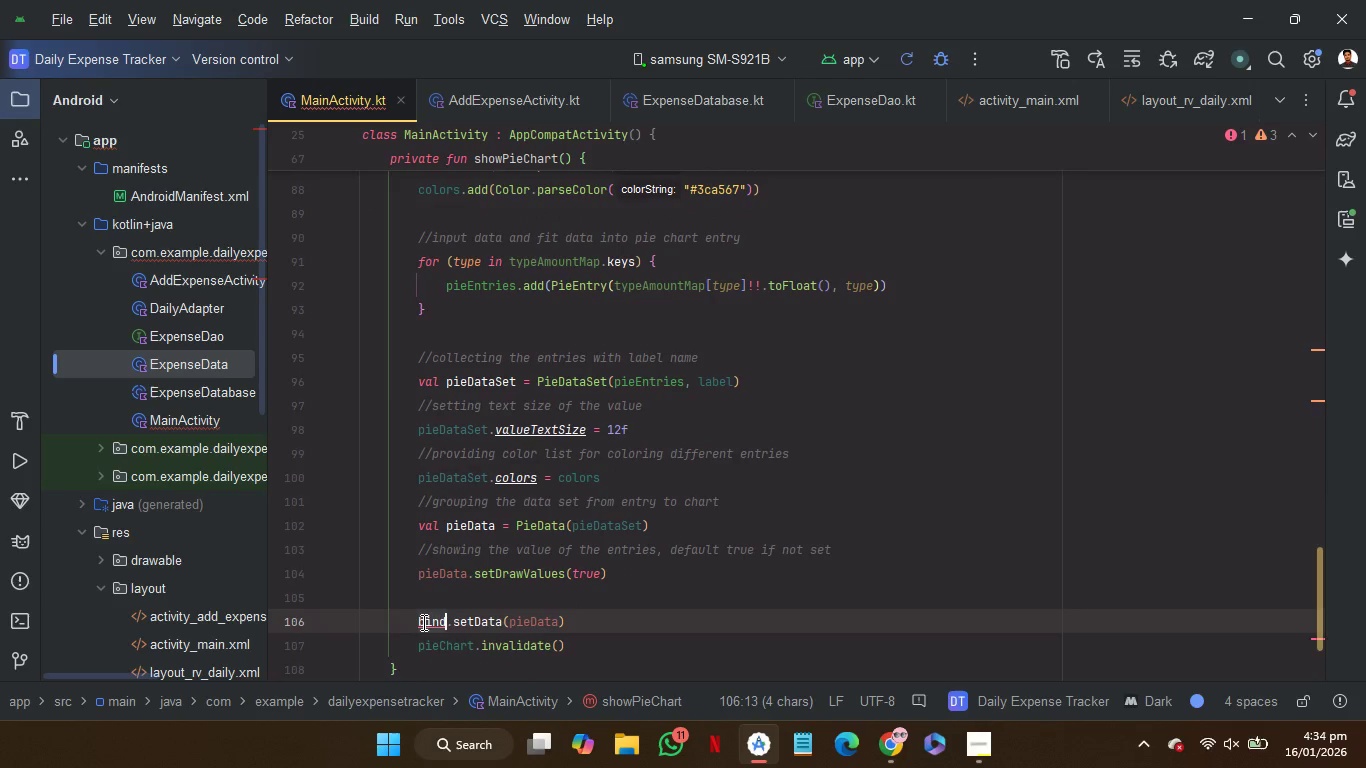 
key(P)
 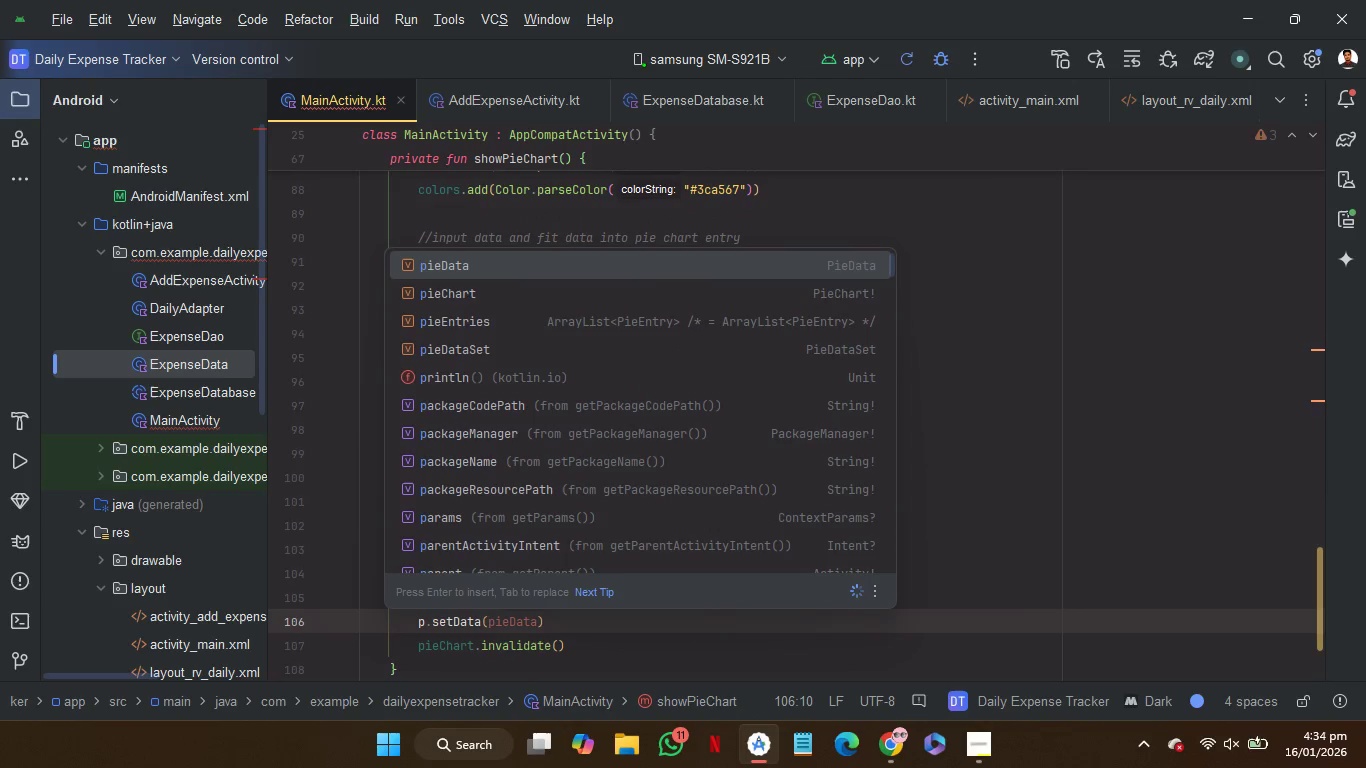 
key(ArrowDown)
 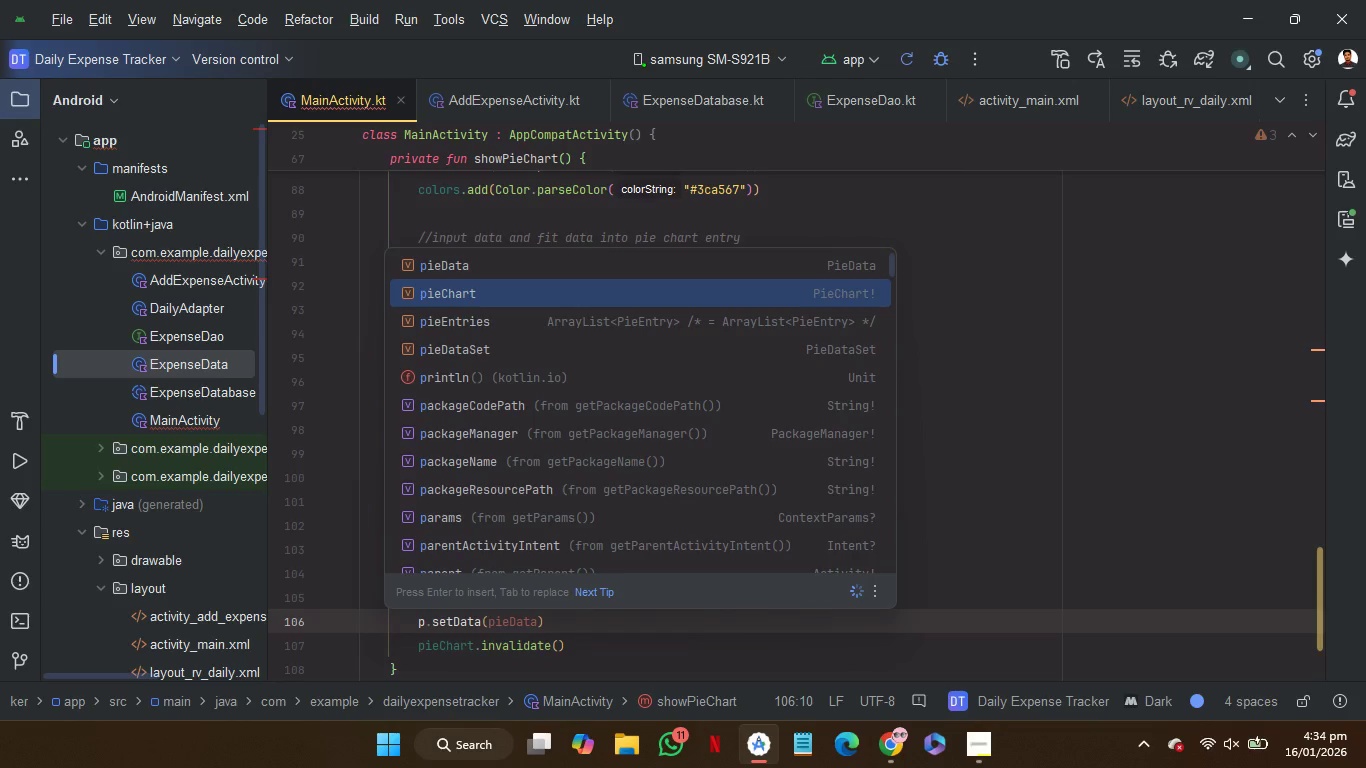 
key(Enter)
 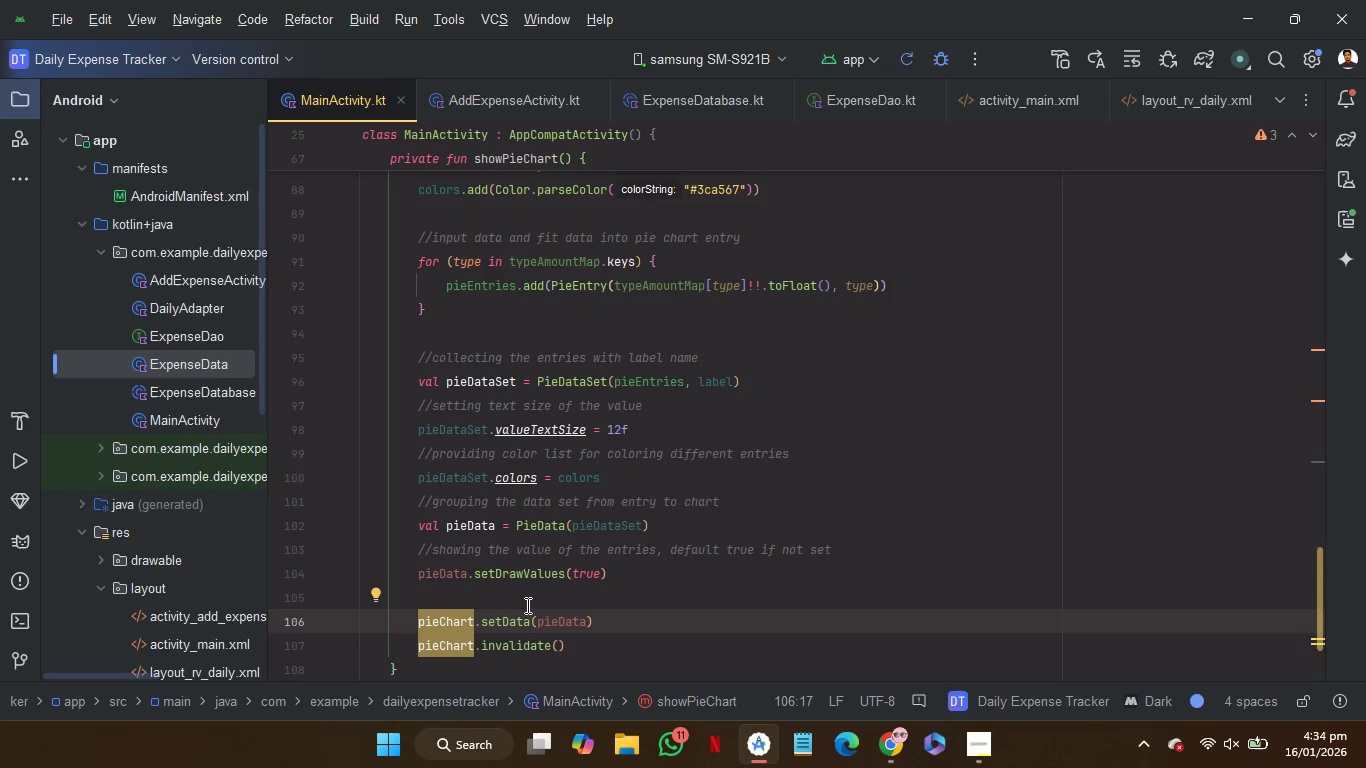 
left_click([526, 601])
 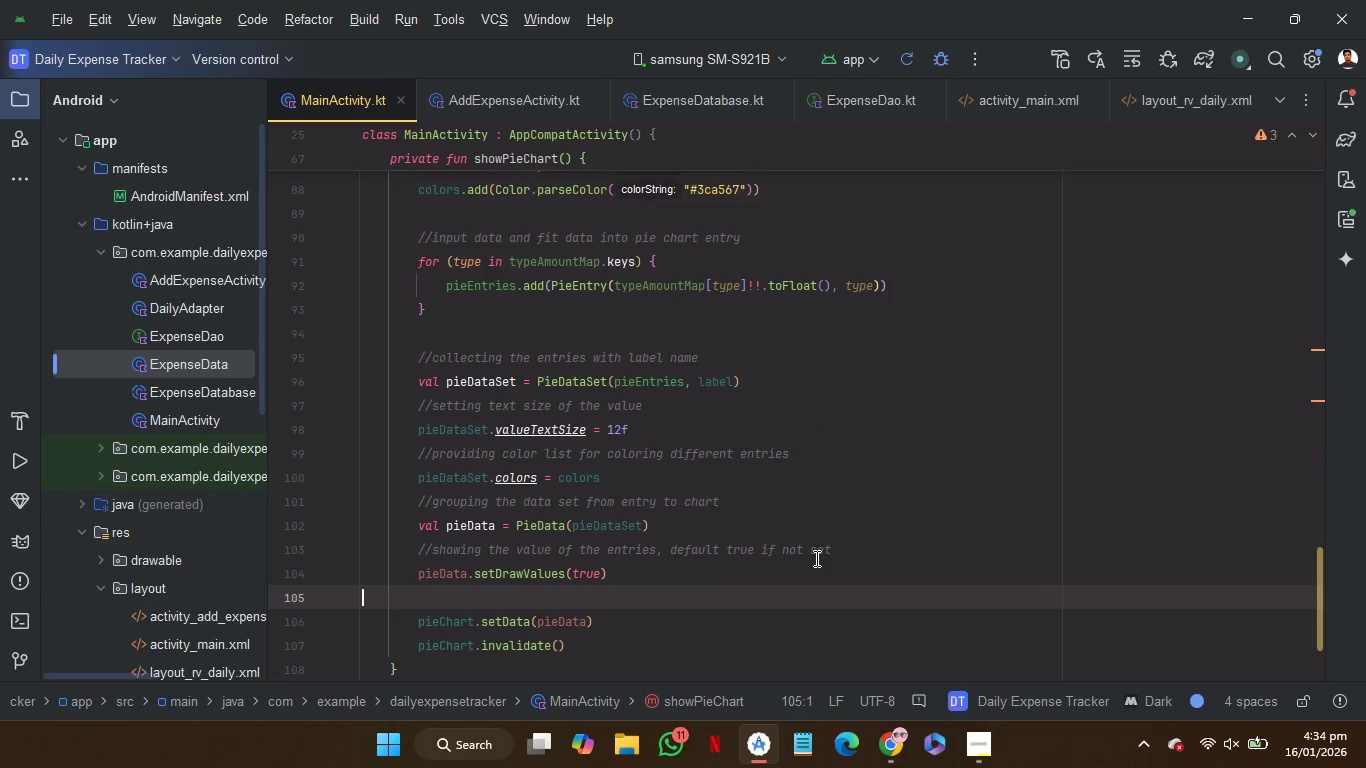 
scroll: coordinate [815, 558], scroll_direction: up, amount: 4.0
 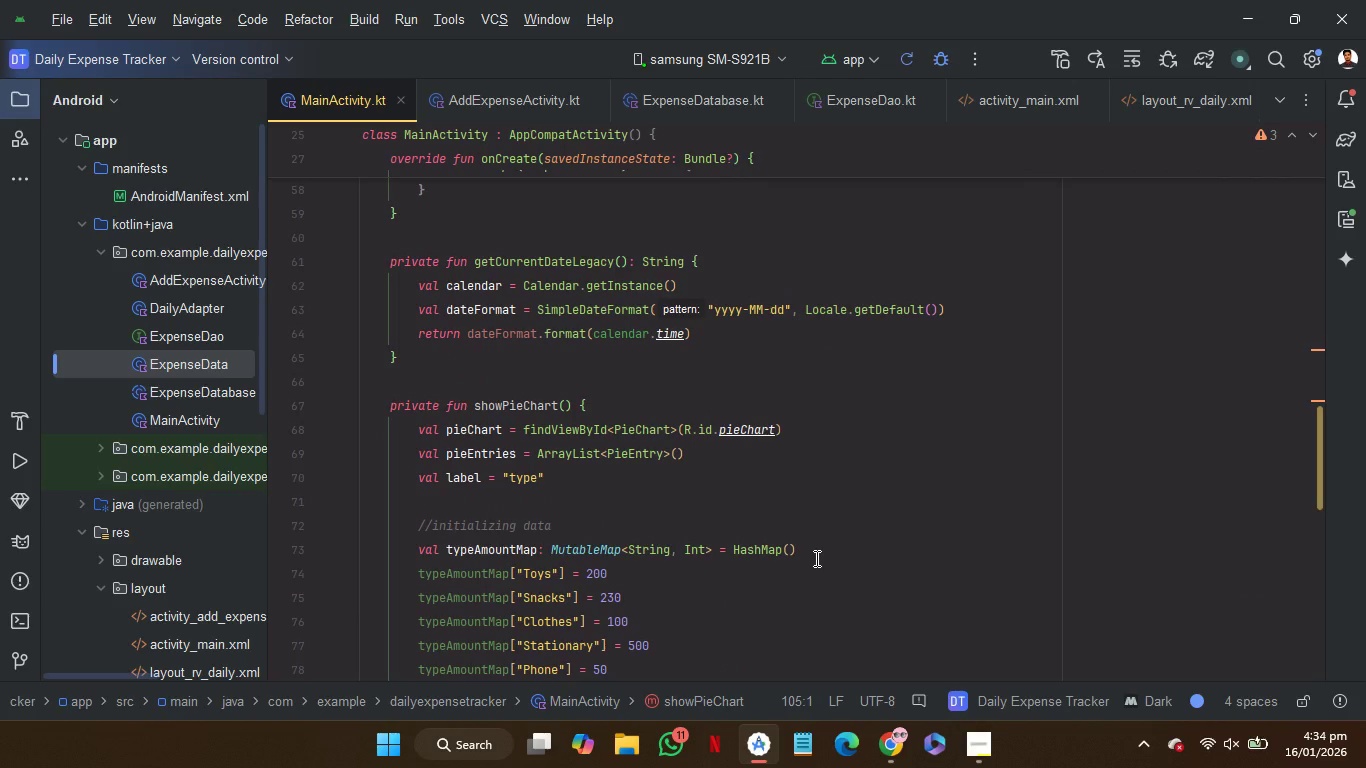 
scroll: coordinate [815, 564], scroll_direction: none, amount: 0.0
 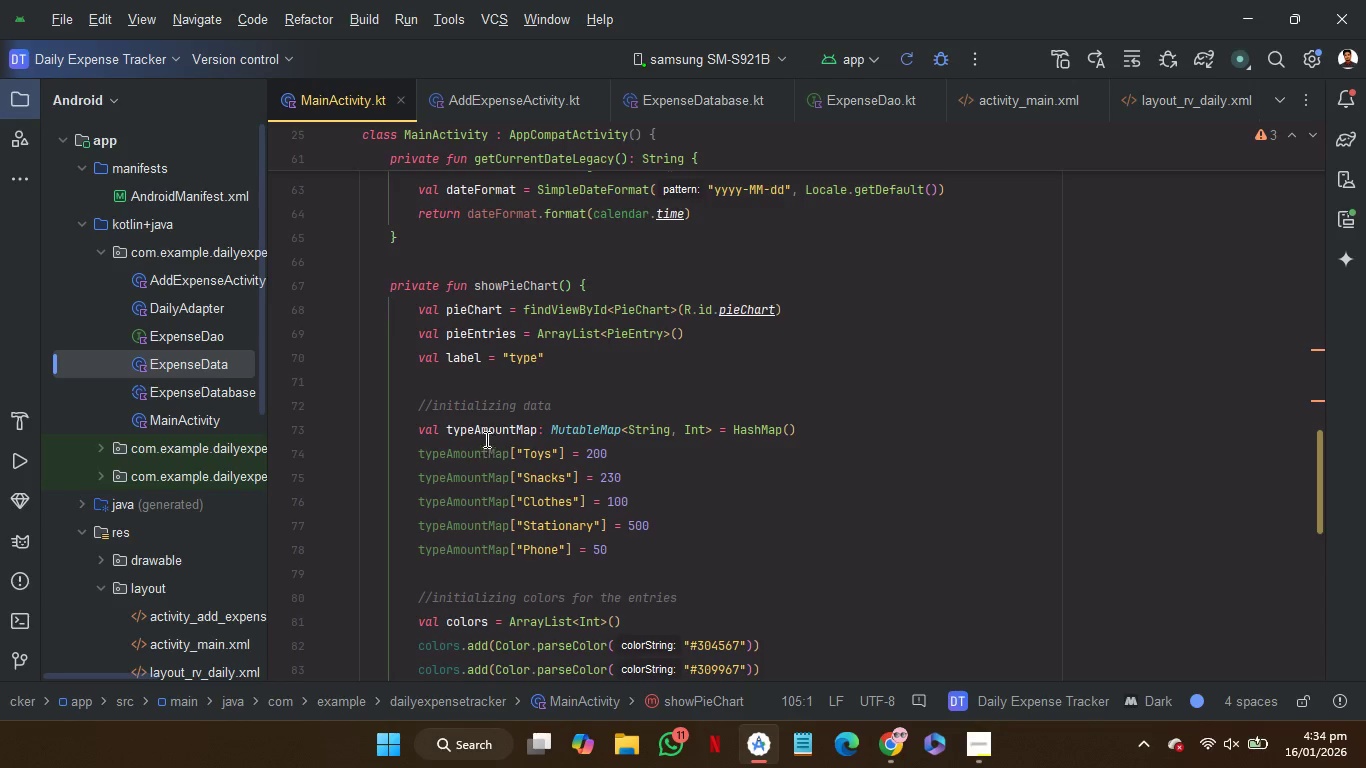 
left_click([484, 420])
 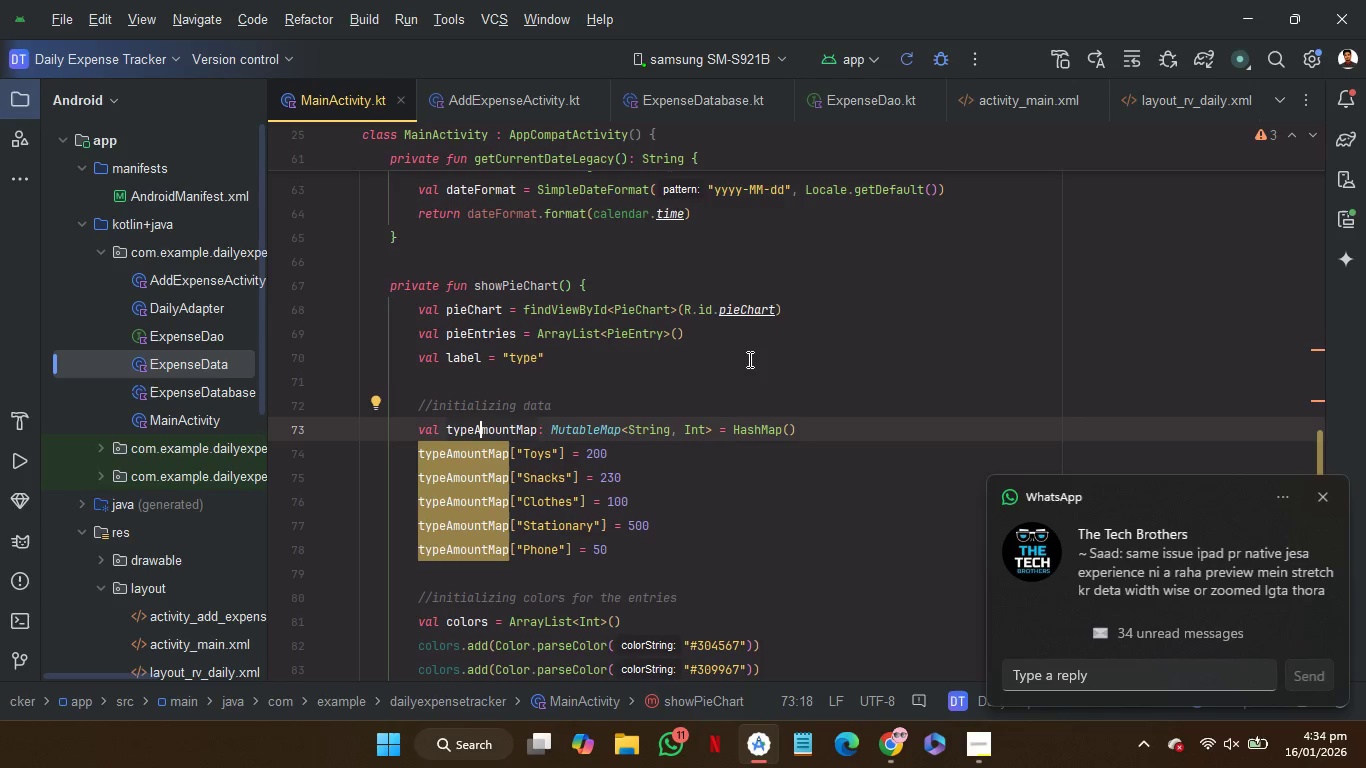 
hold_key(key=ControlLeft, duration=0.56)
 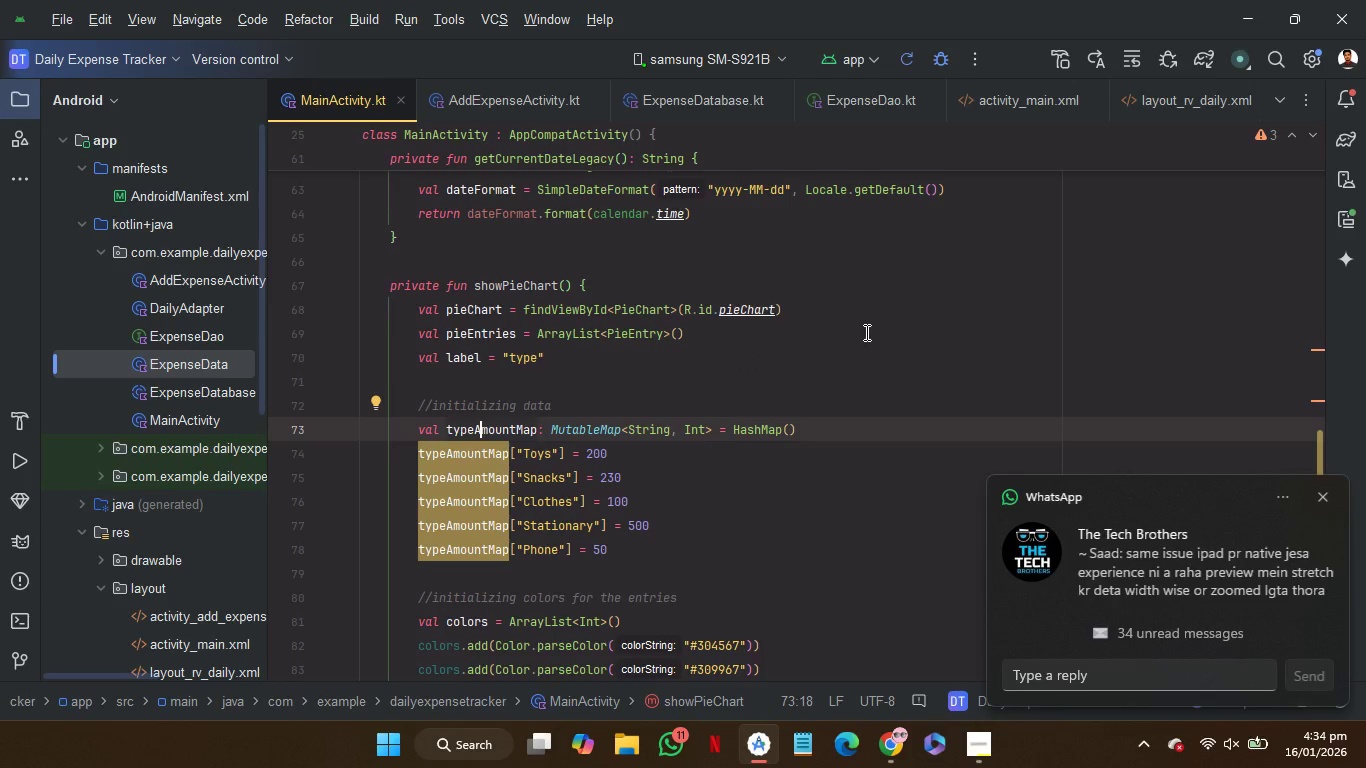 
scroll: coordinate [865, 332], scroll_direction: up, amount: 1.0
 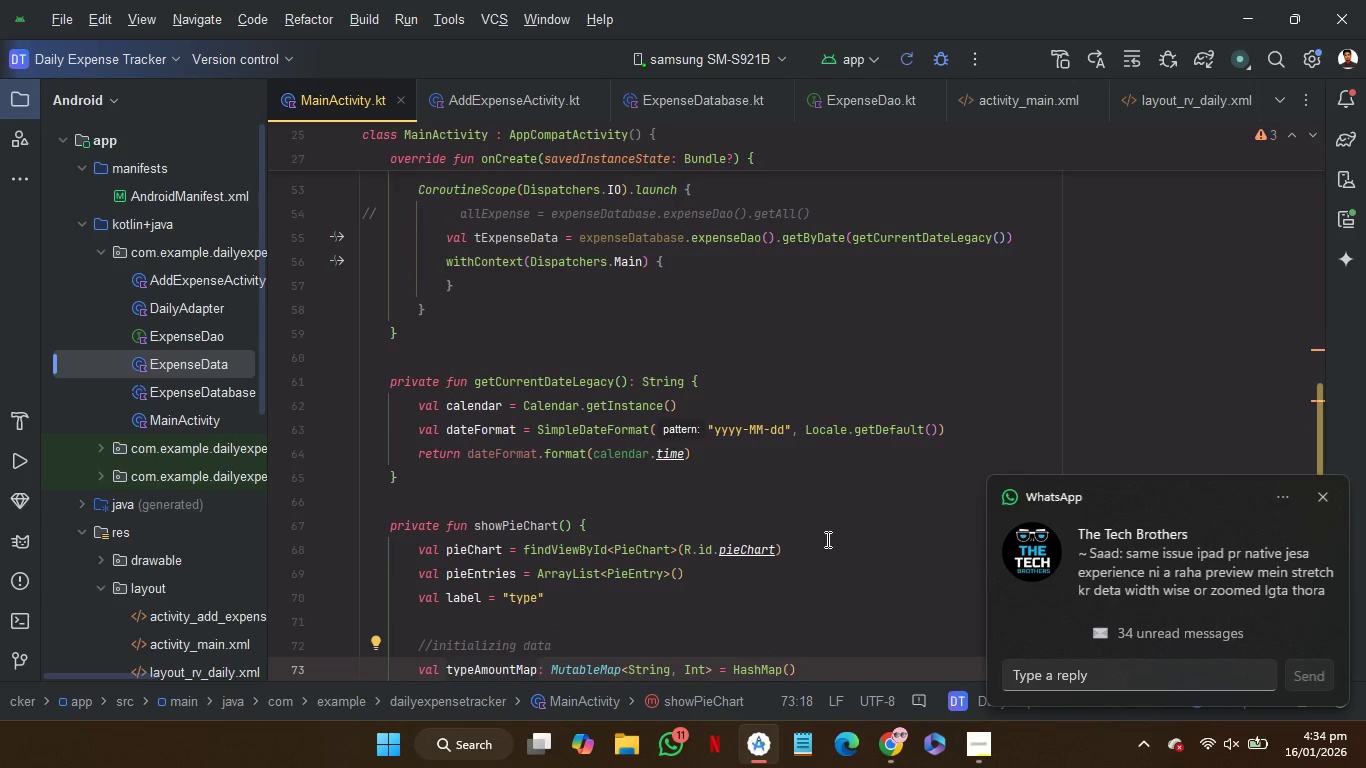 
left_click_drag(start_coordinate=[827, 547], to_coordinate=[825, 531])
 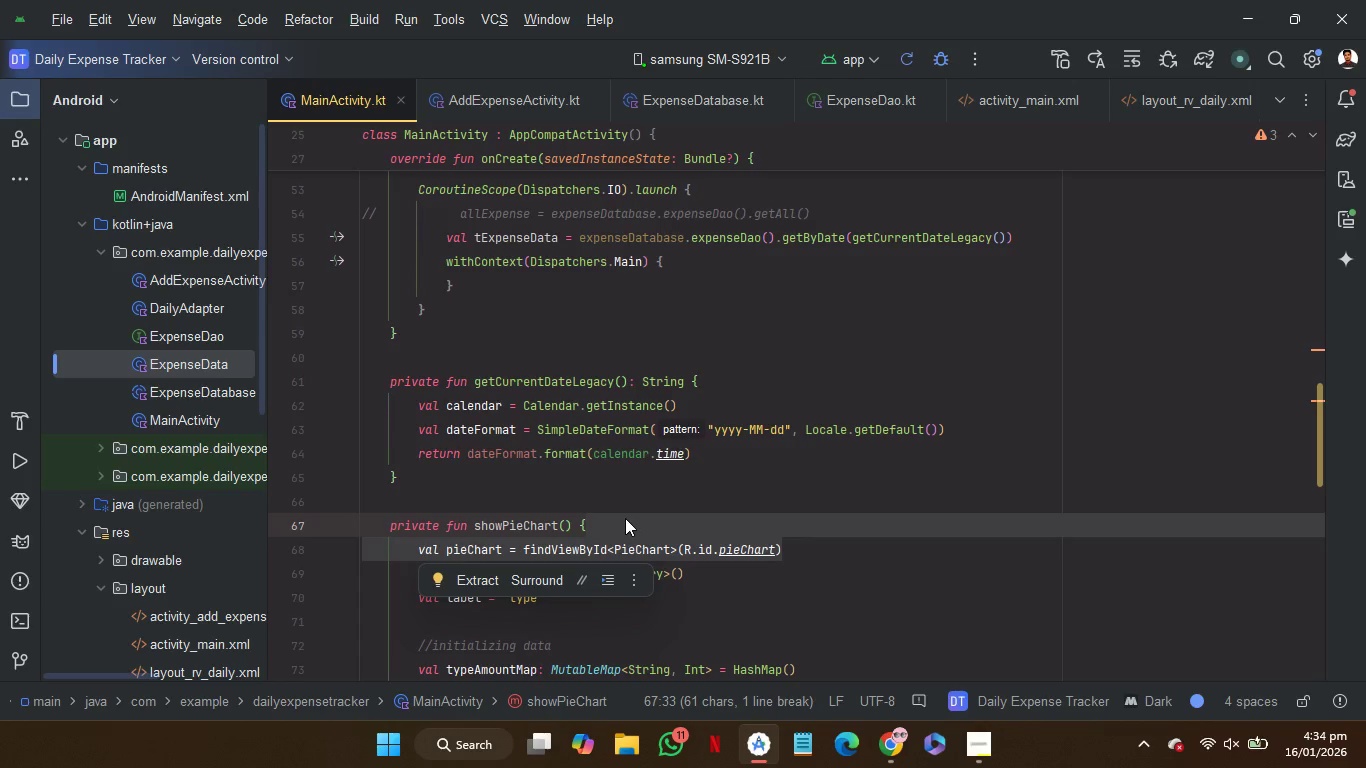 
left_click_drag(start_coordinate=[625, 518], to_coordinate=[691, 251])
 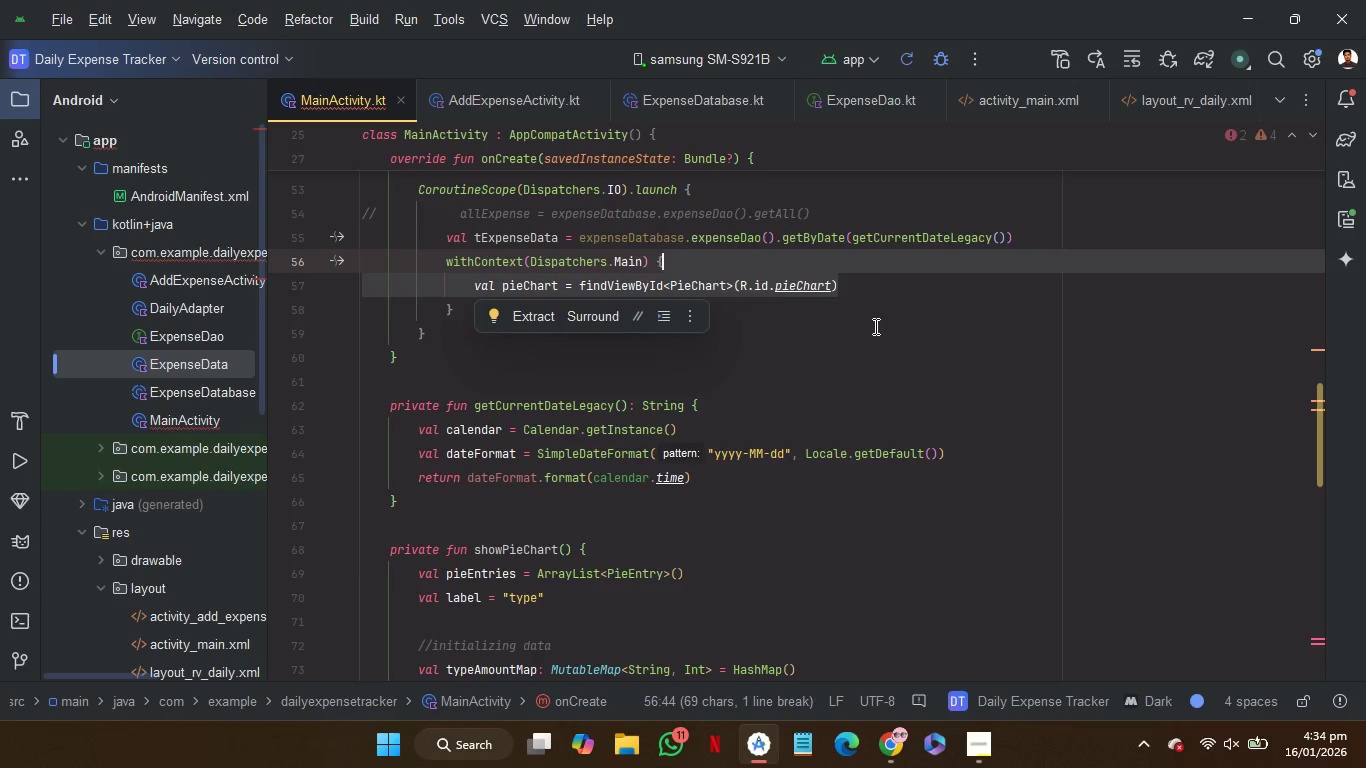 
left_click([876, 323])
 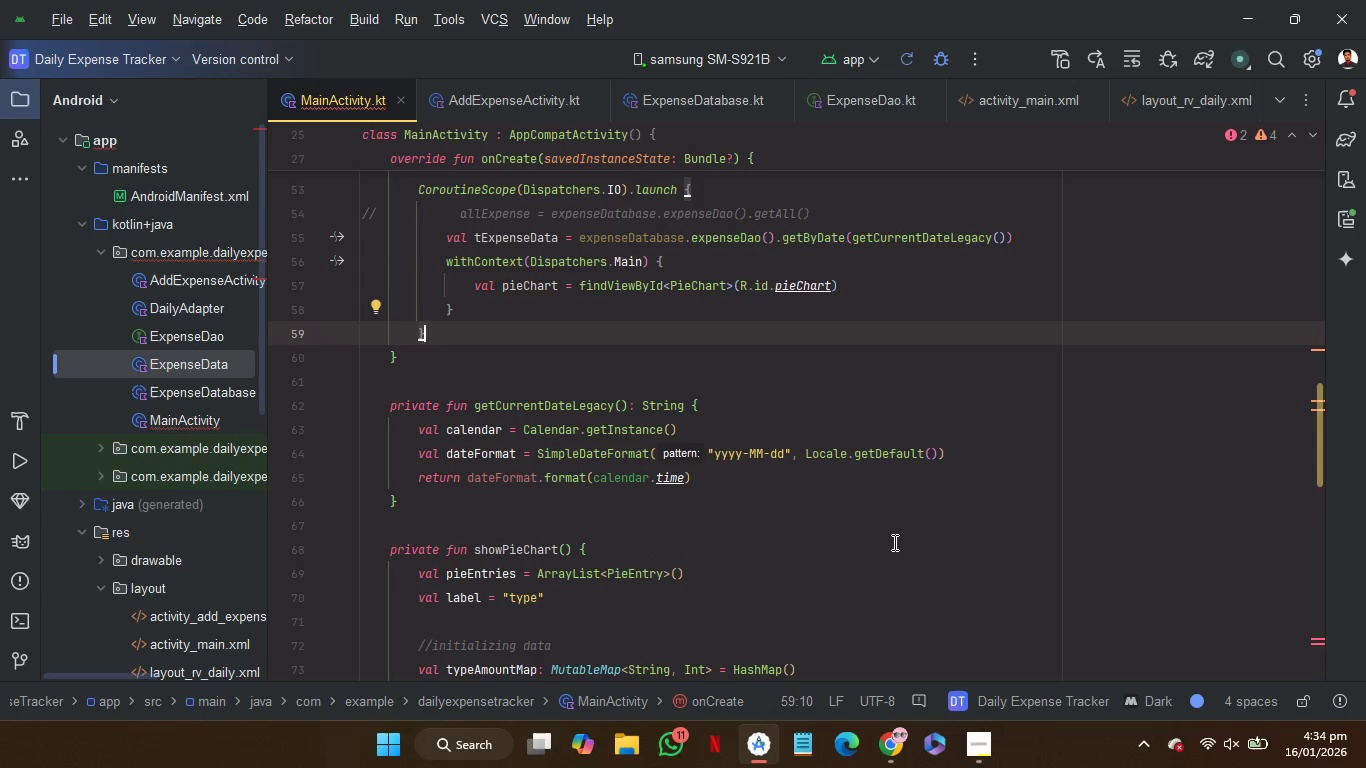 
scroll: coordinate [893, 542], scroll_direction: none, amount: 0.0
 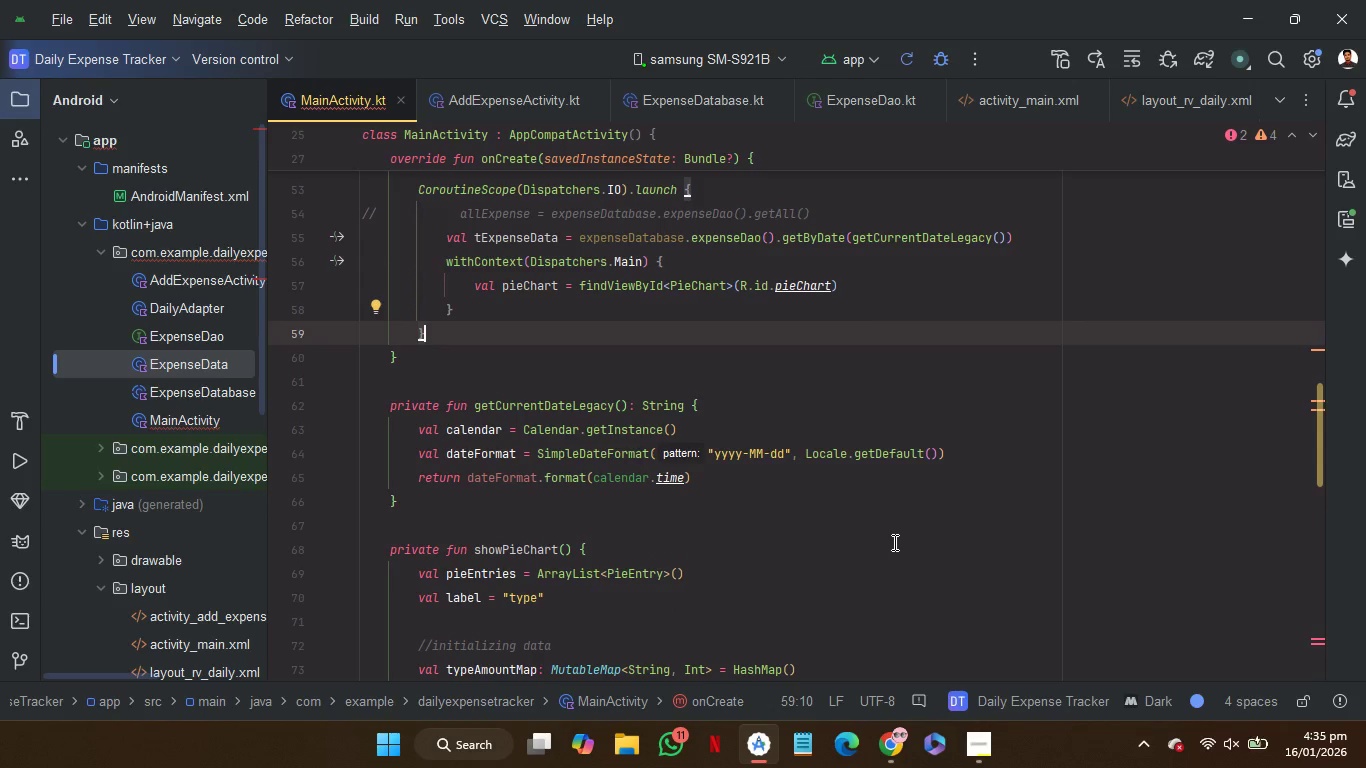 
scroll: coordinate [893, 542], scroll_direction: down, amount: 15.0
 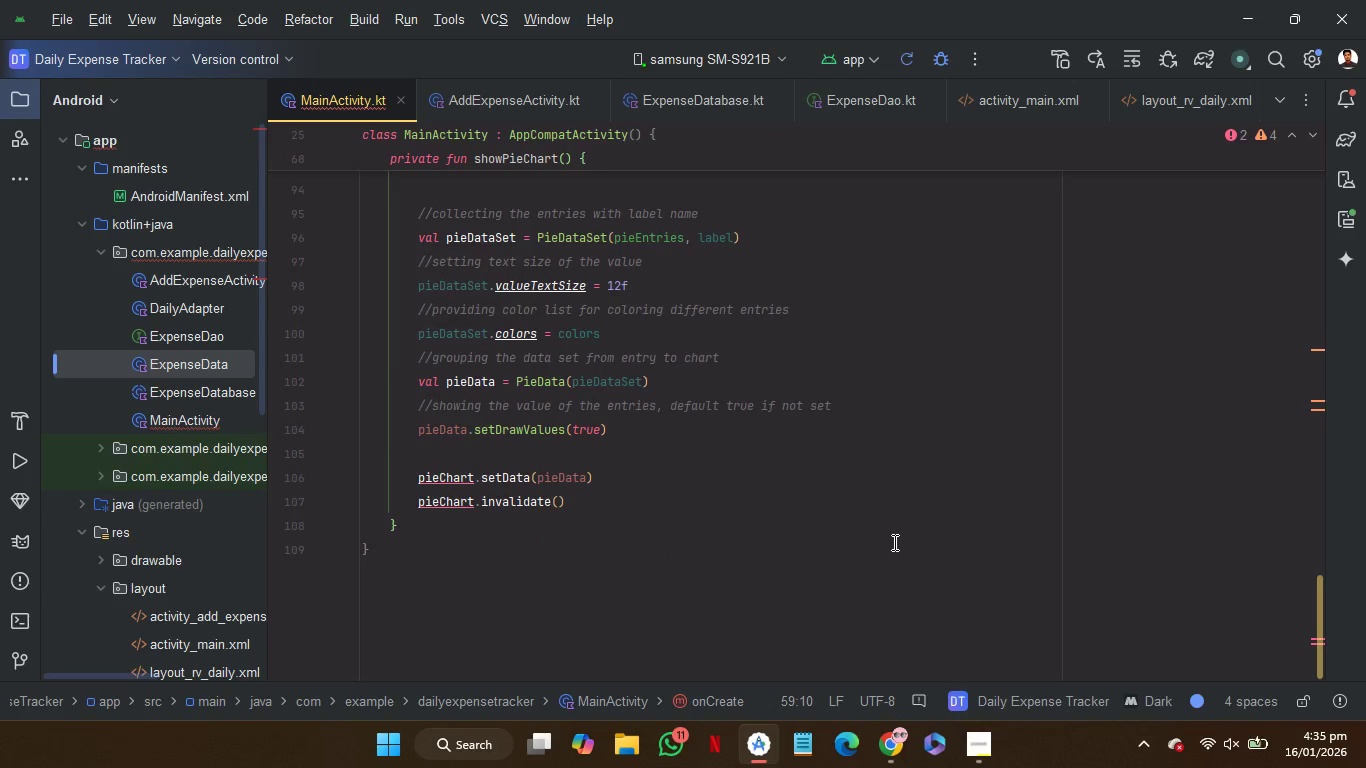 
scroll: coordinate [893, 542], scroll_direction: up, amount: 4.0
 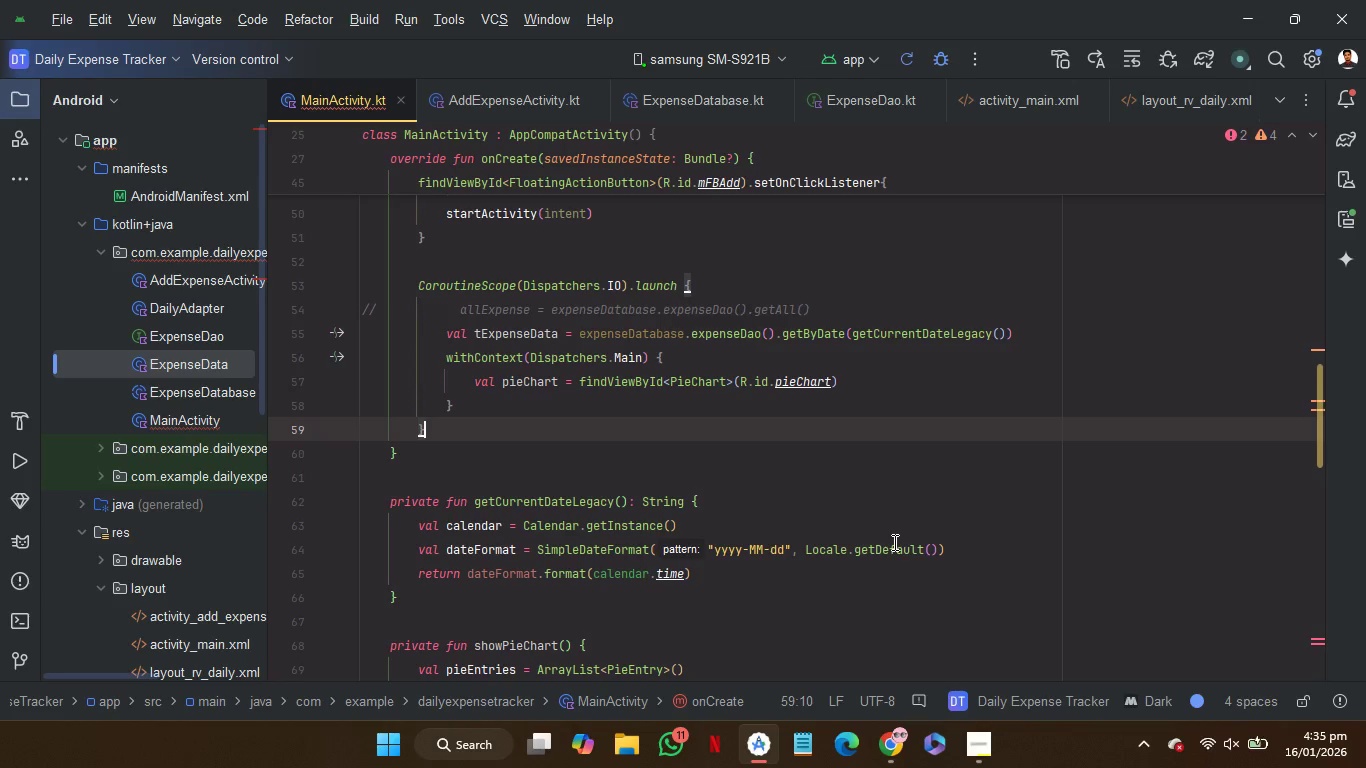 
wait(9.58)
 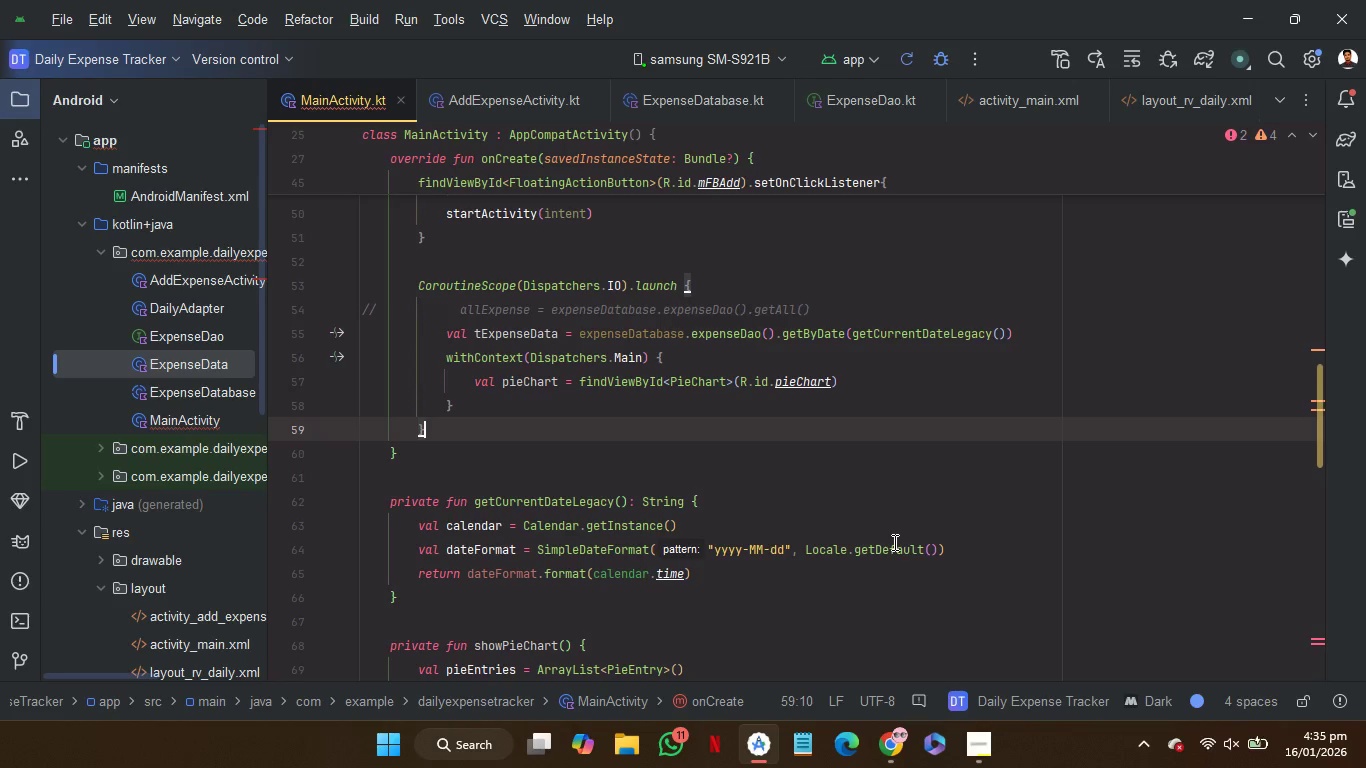 
left_click([566, 652])
 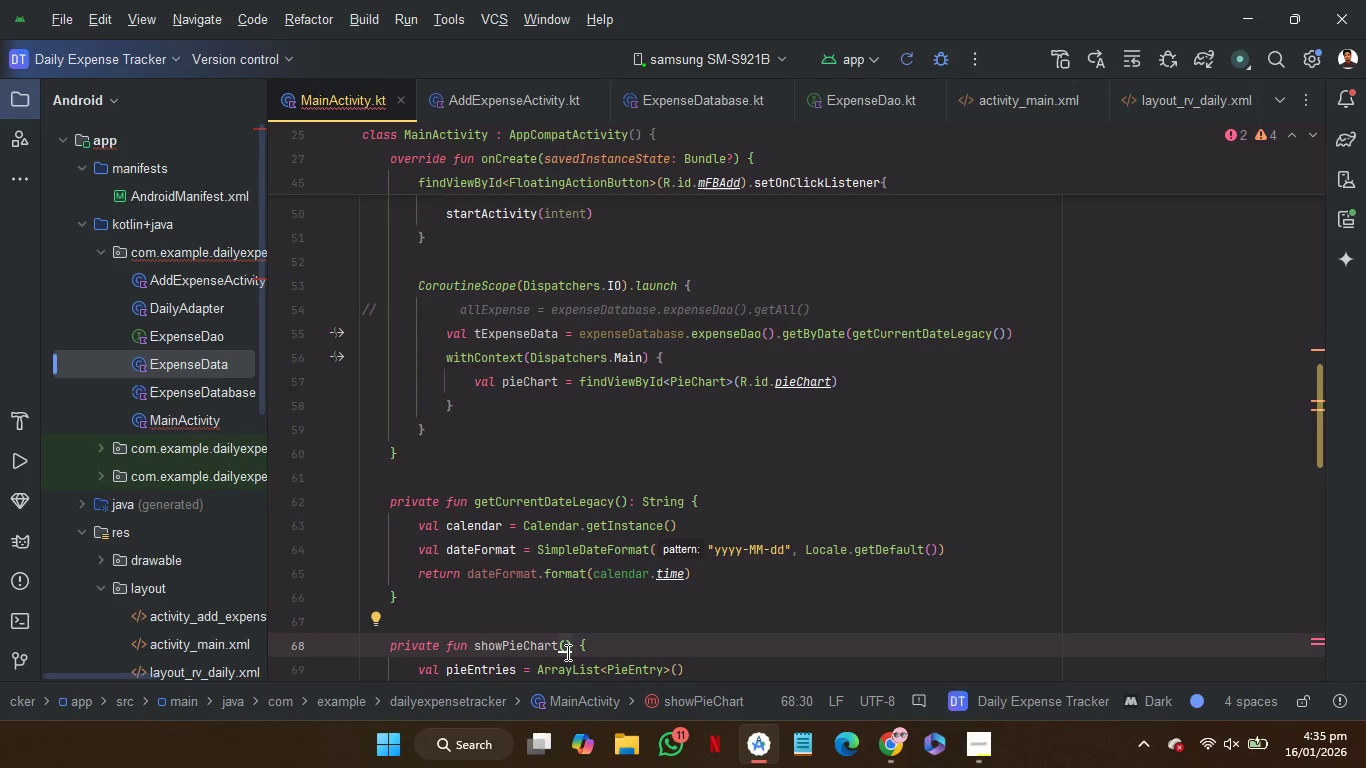 
key(P)
 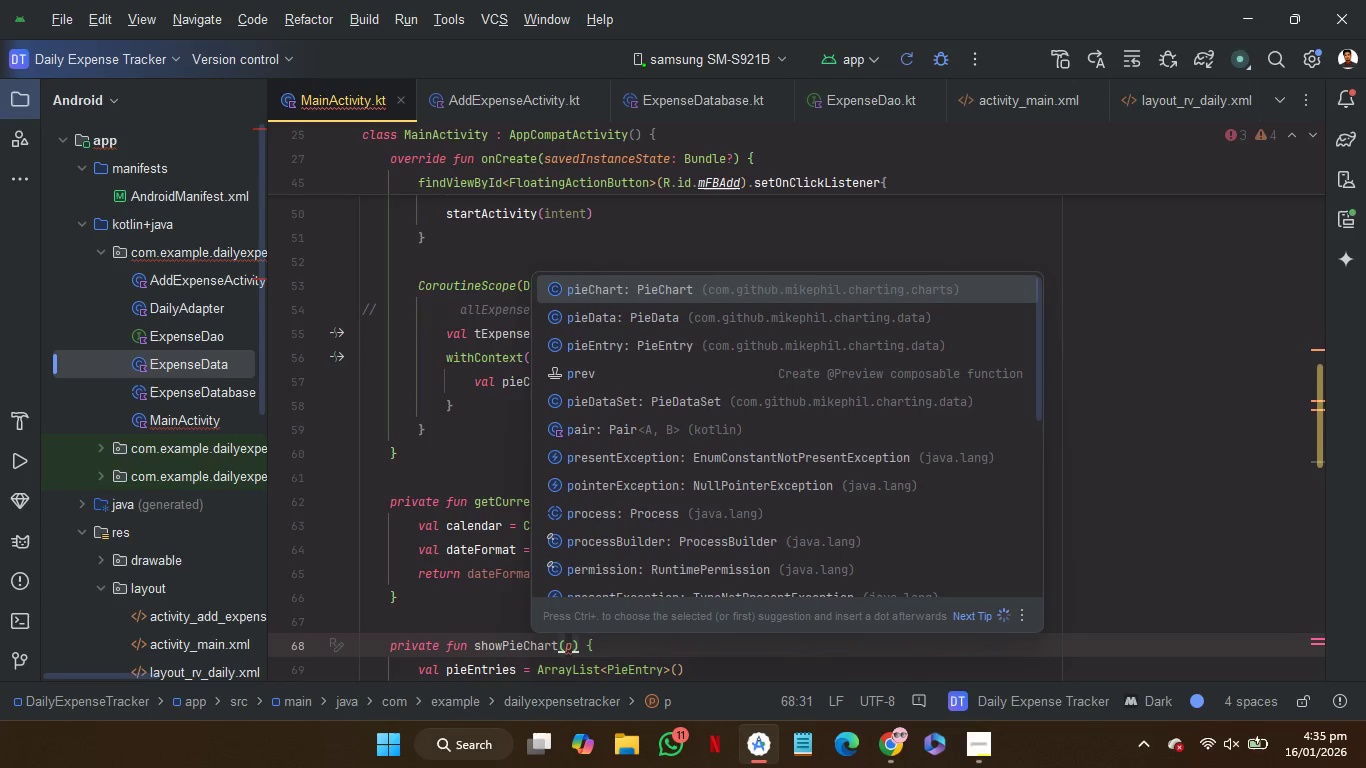 
key(Enter)
 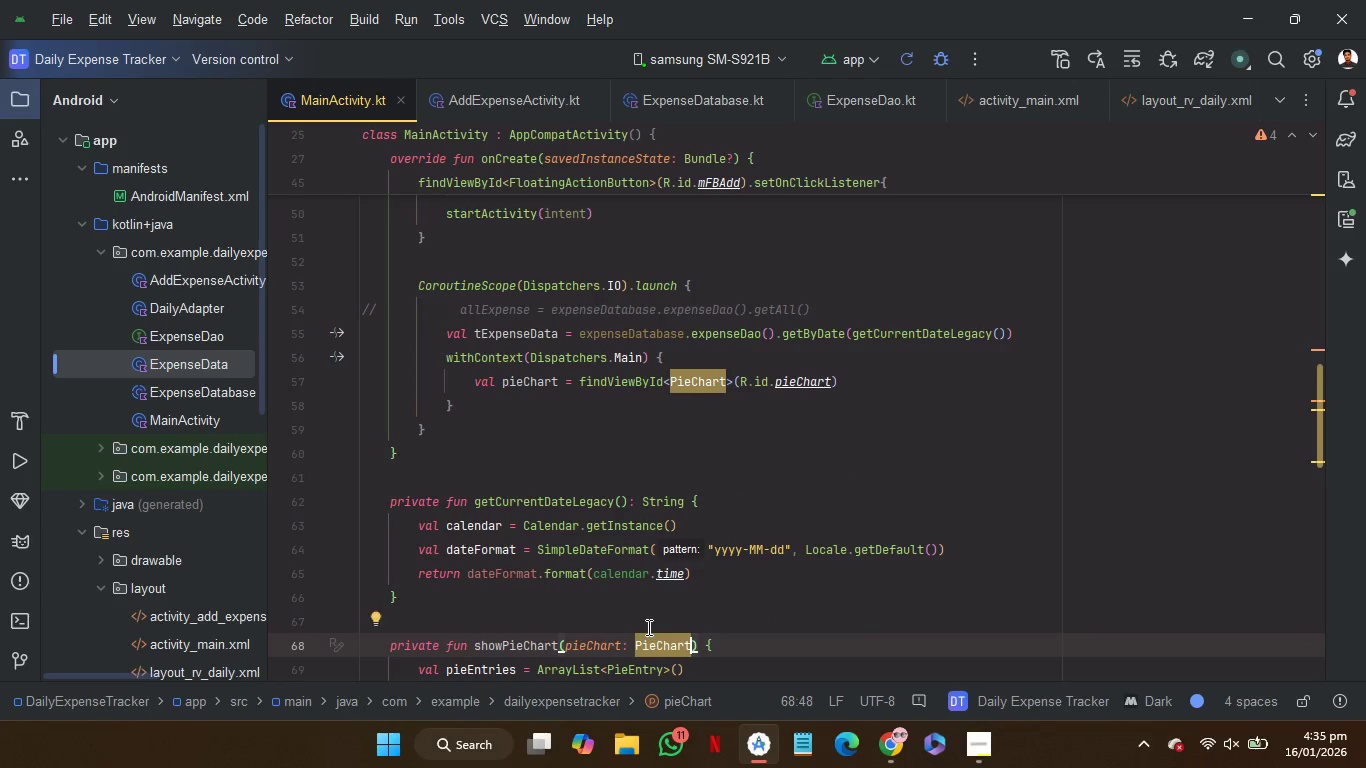 
left_click([647, 627])
 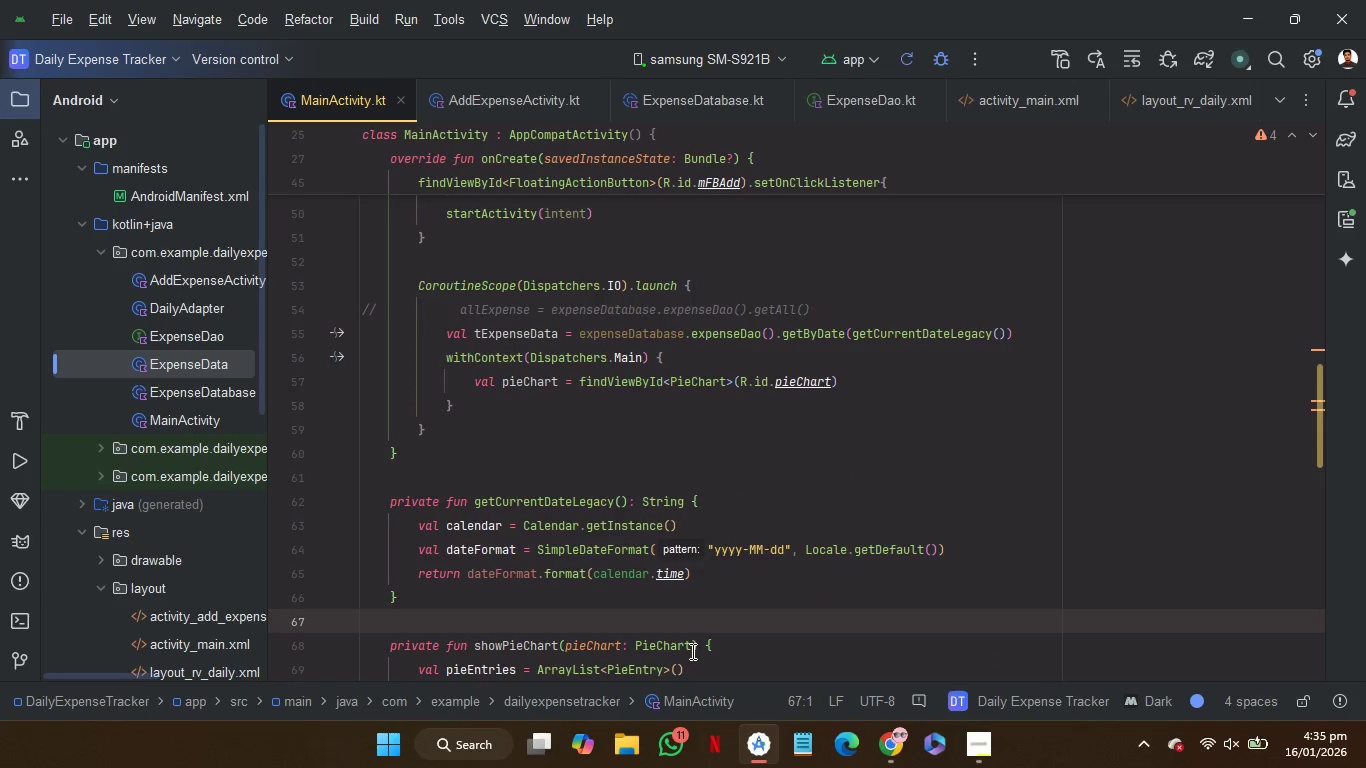 
left_click([695, 652])
 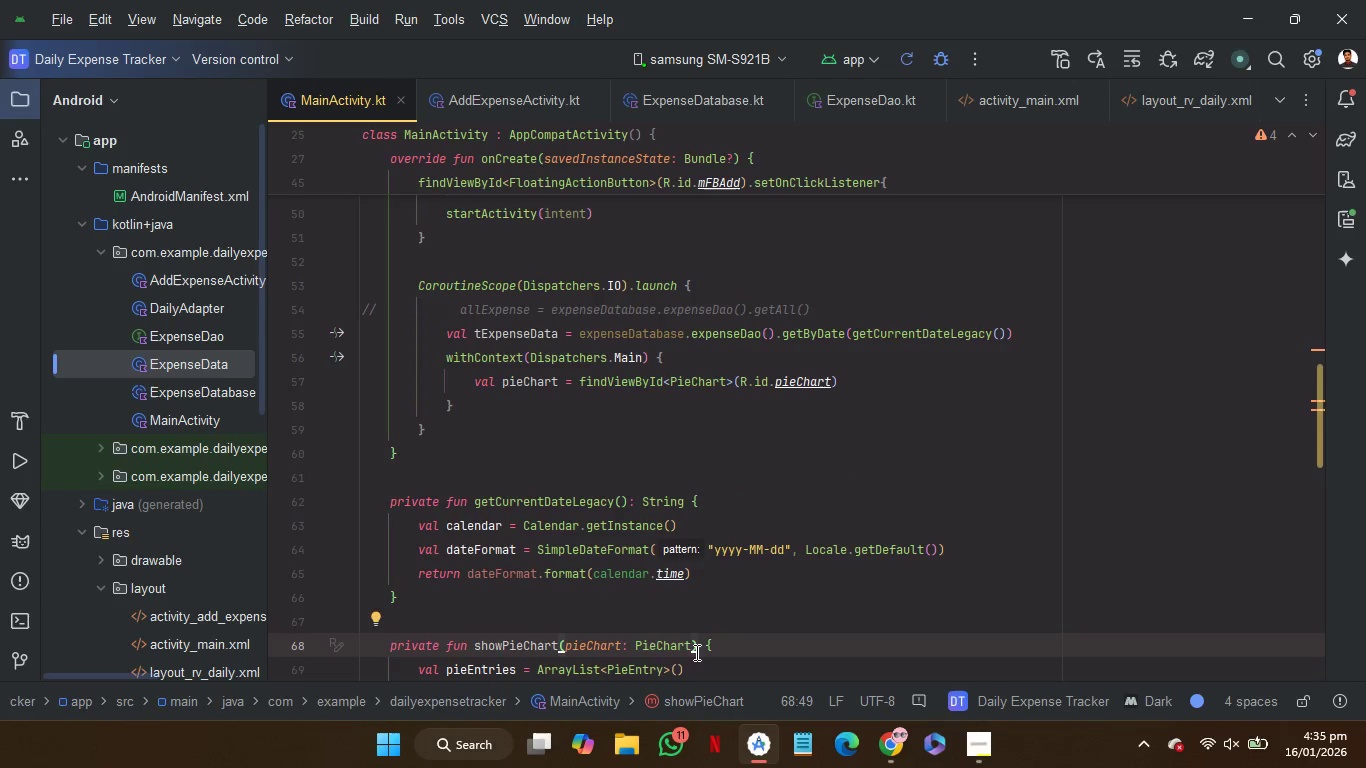 
key(ArrowLeft)
 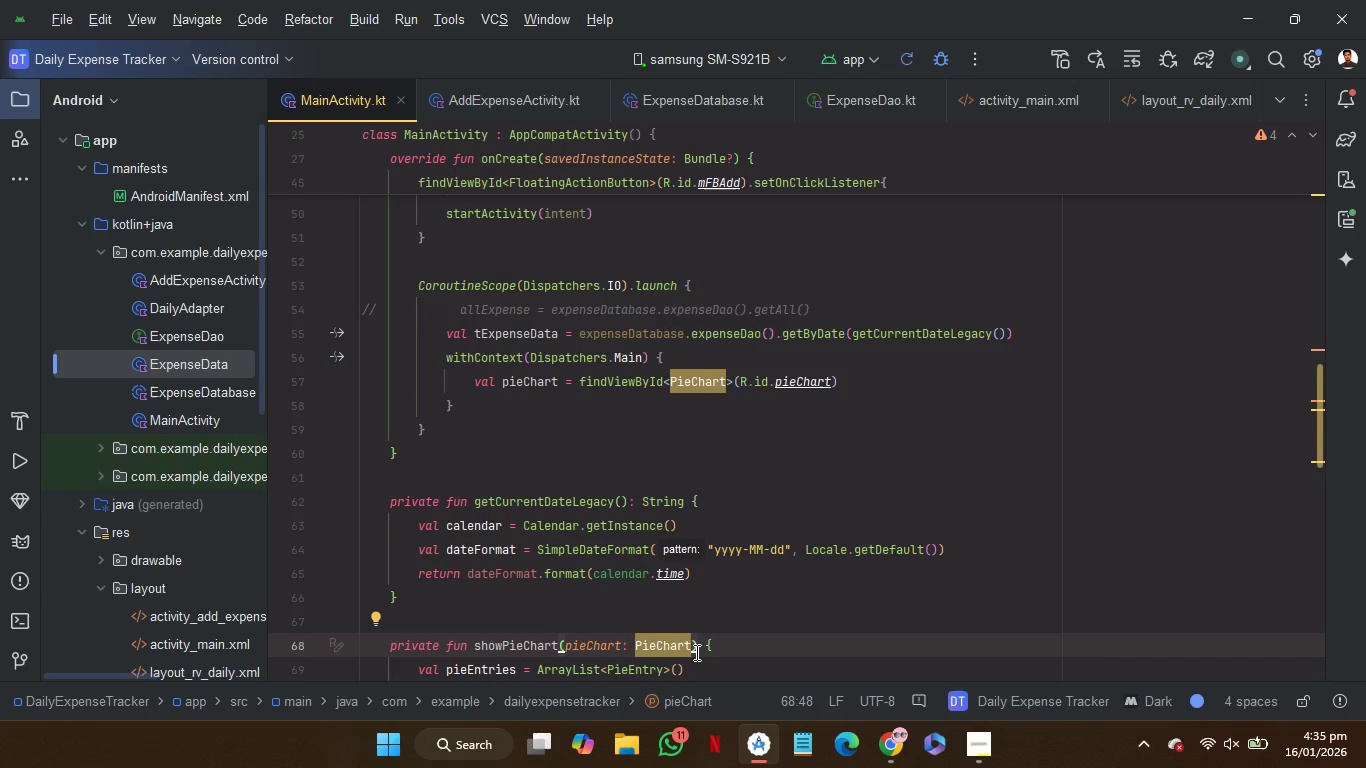 
wait(5.28)
 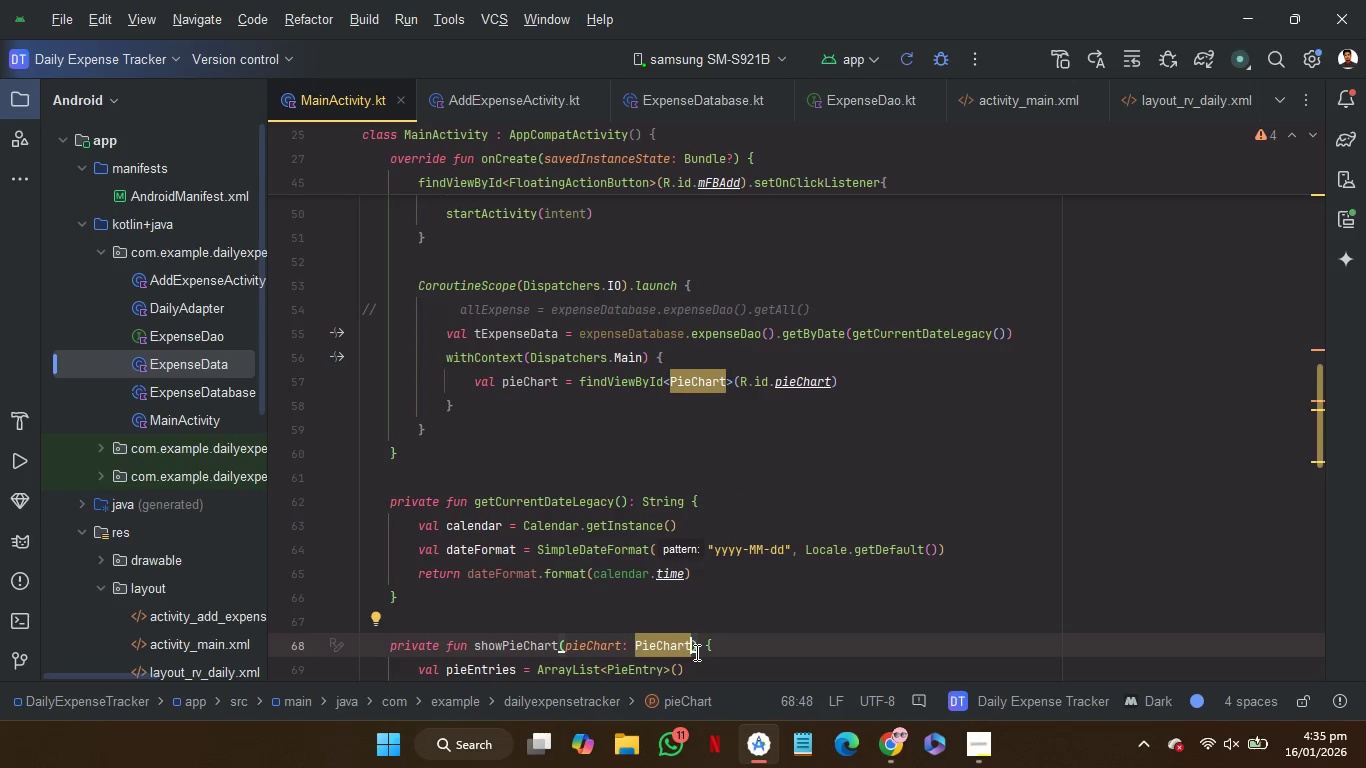 
key(Quote)
 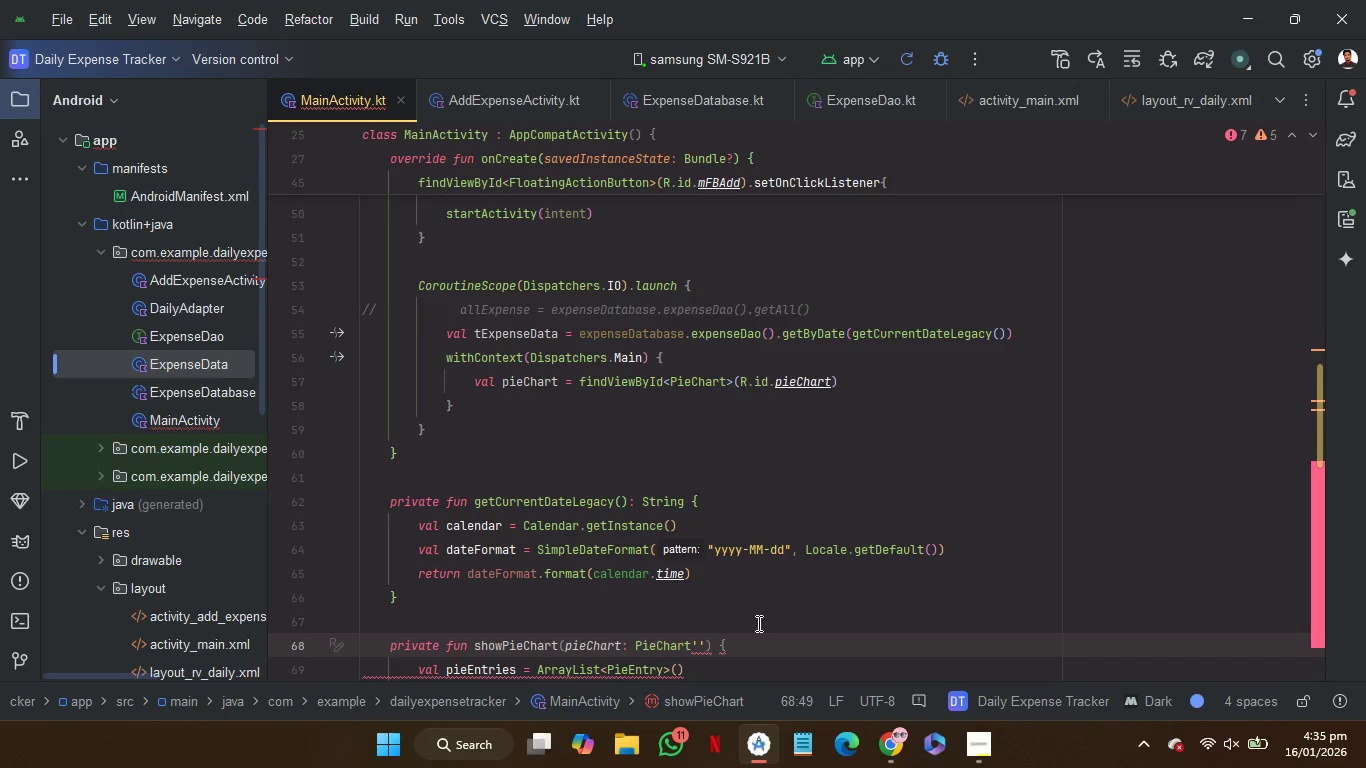 
key(Backspace)
 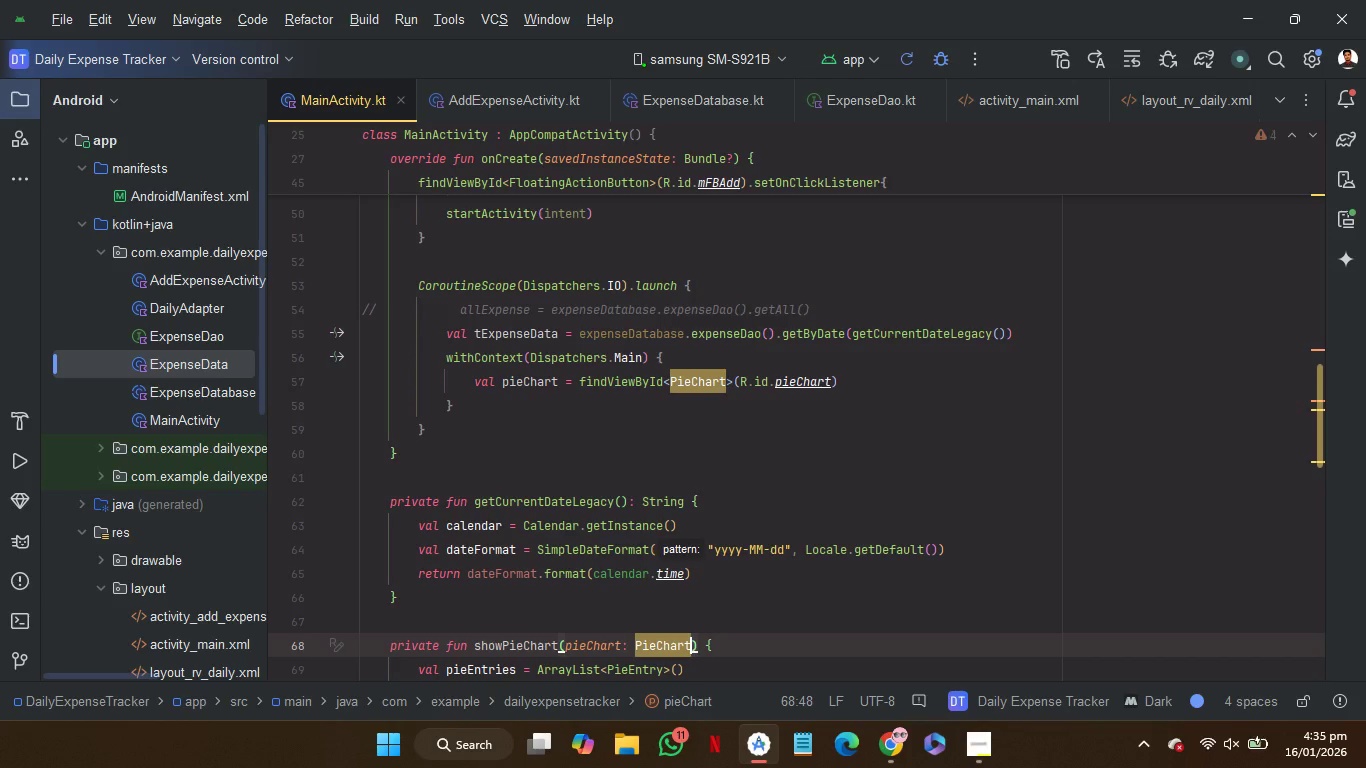 
key(Comma)
 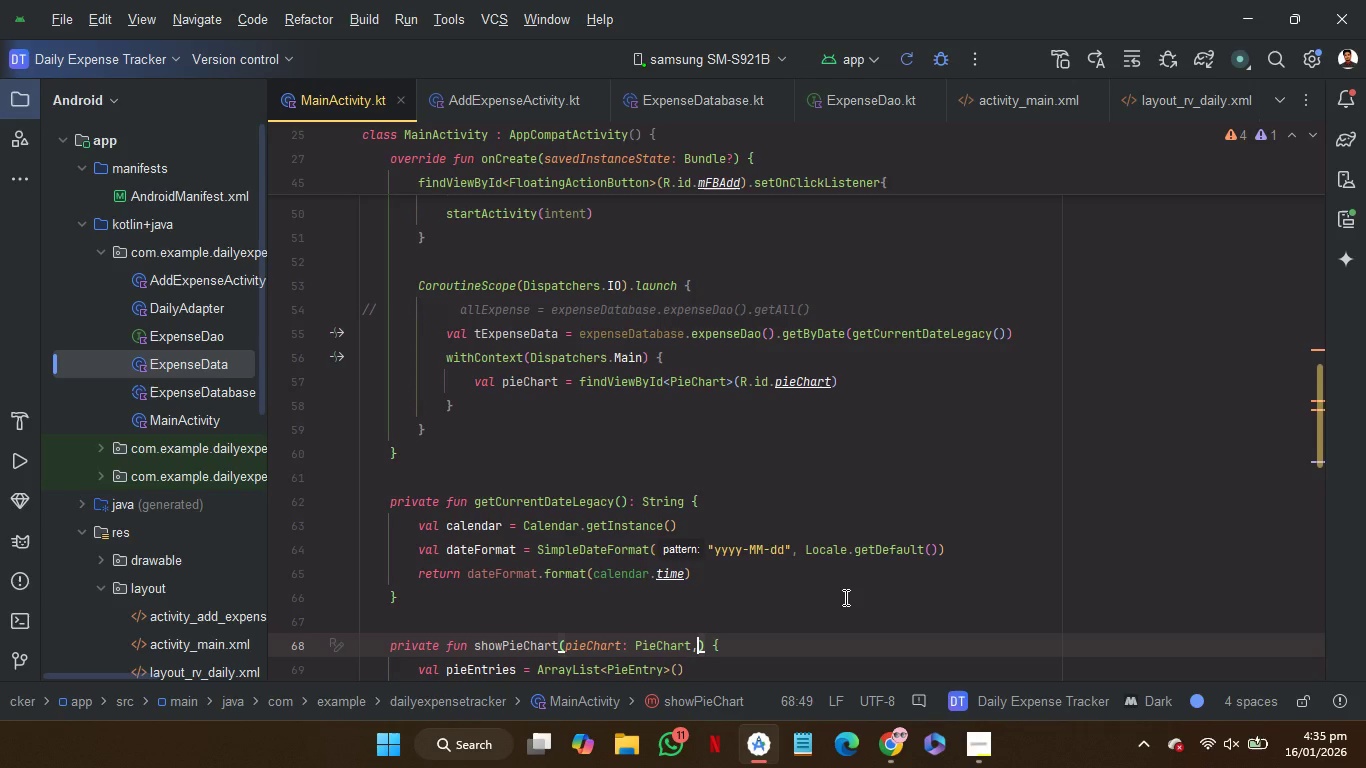 
scroll: coordinate [844, 597], scroll_direction: down, amount: 2.0
 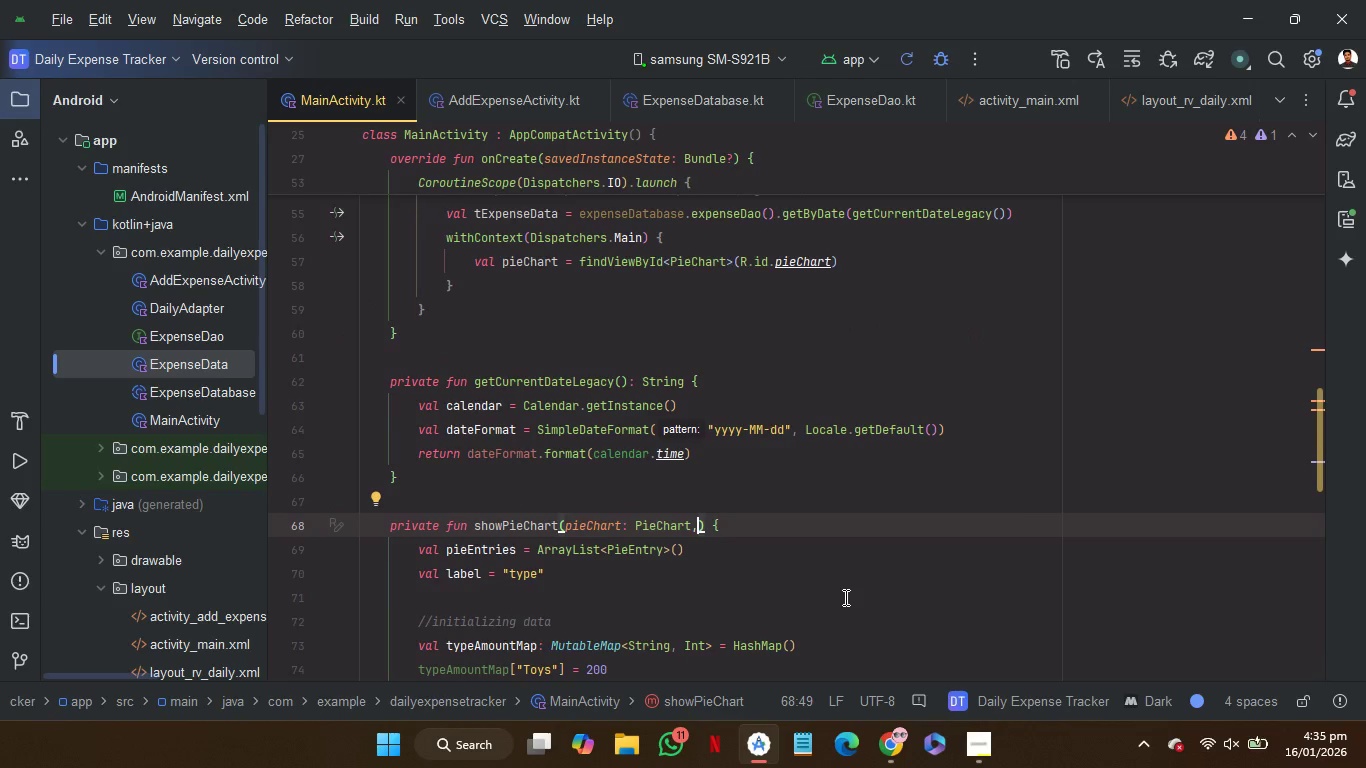 
scroll: coordinate [844, 597], scroll_direction: none, amount: 0.0
 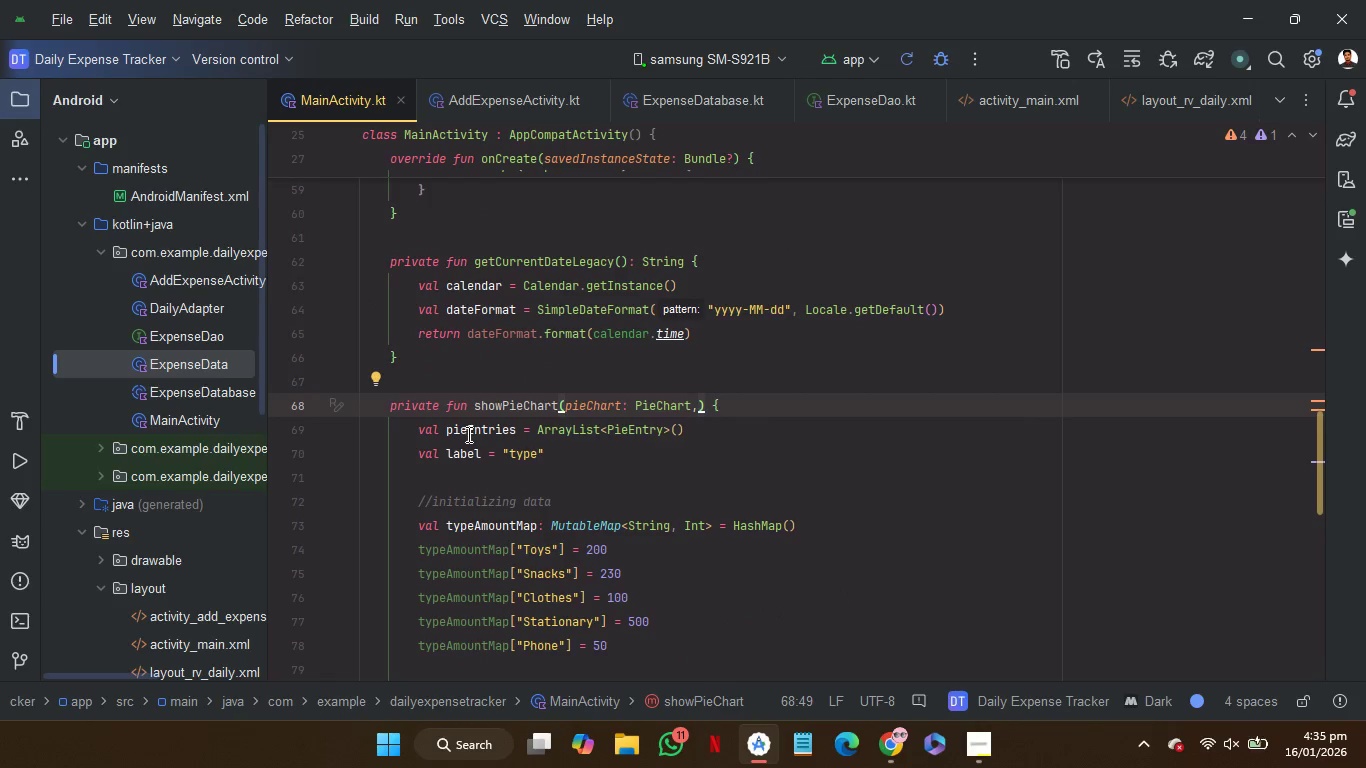 
left_click([467, 429])
 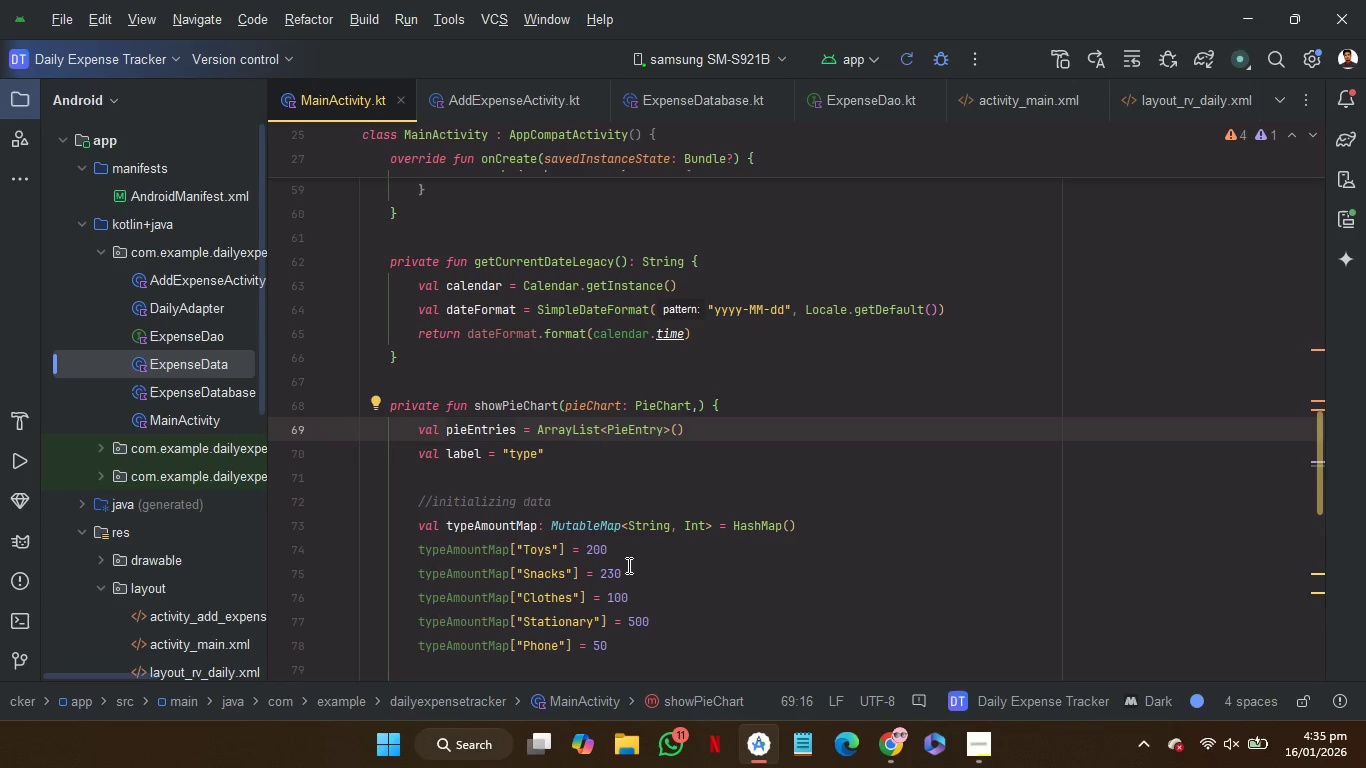 
wait(12.28)
 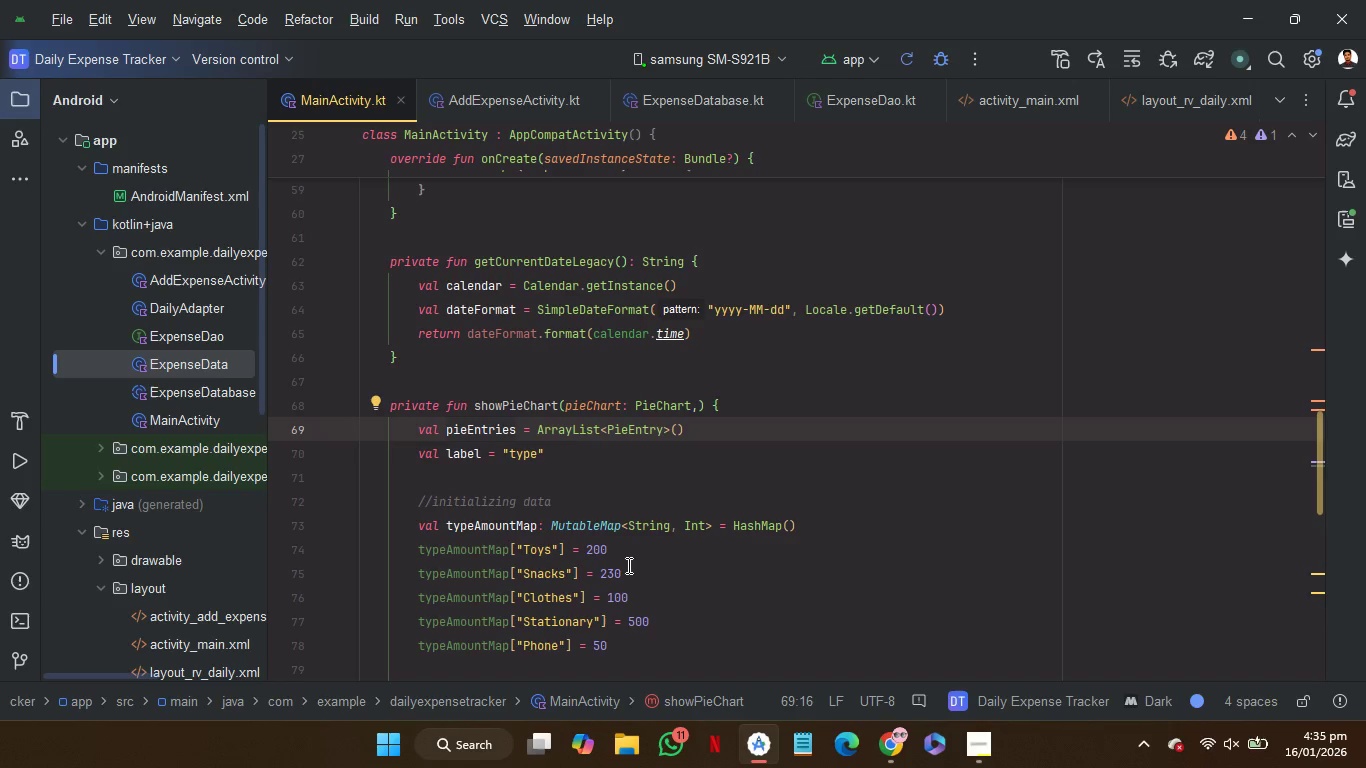 
scroll: coordinate [777, 557], scroll_direction: down, amount: 6.0
 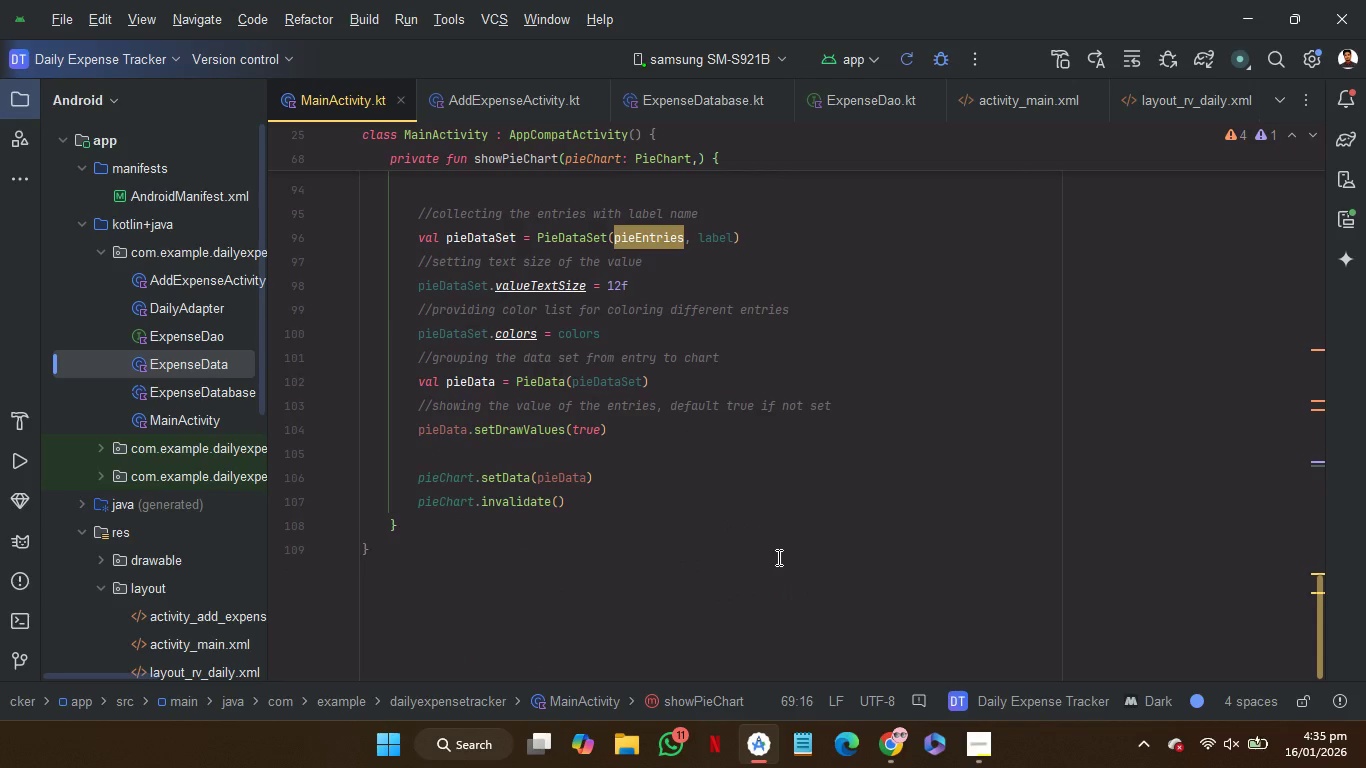 
scroll: coordinate [777, 557], scroll_direction: up, amount: 5.0
 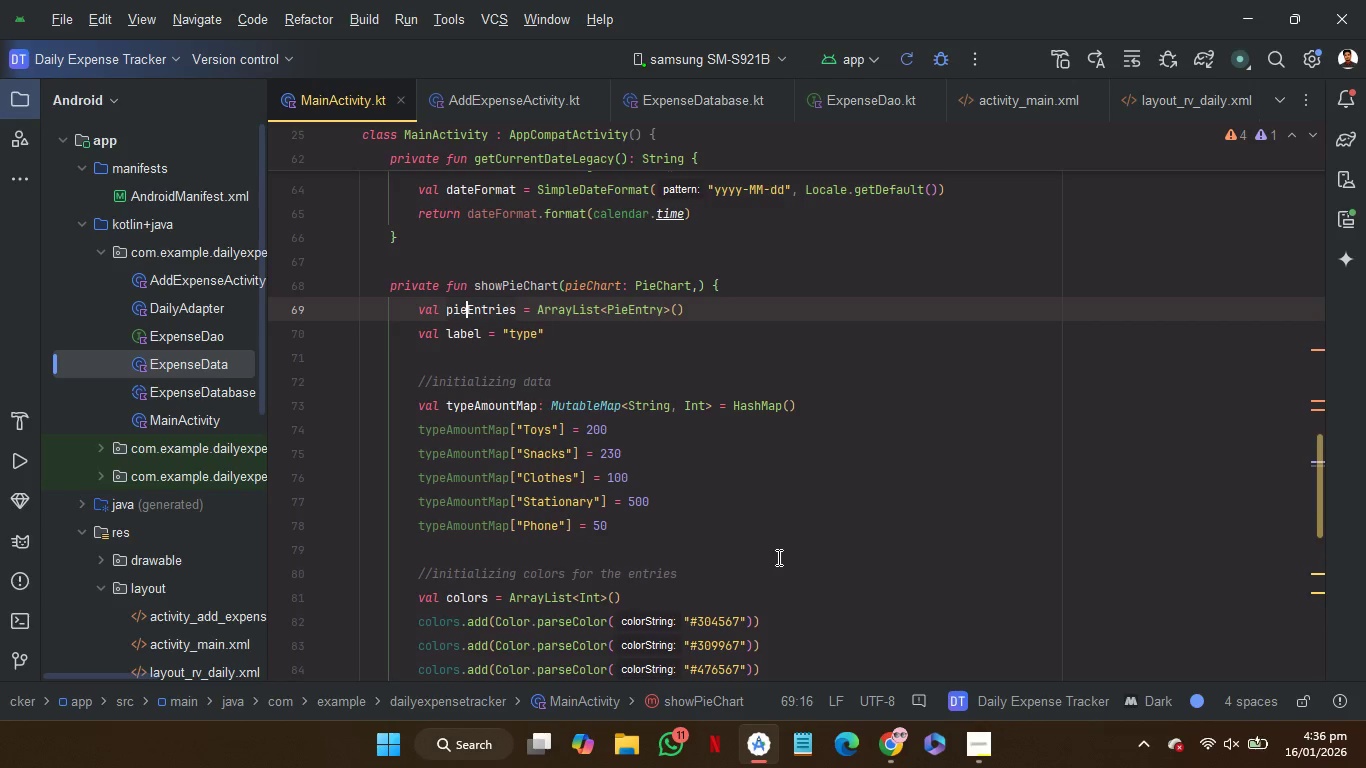 
wait(6.48)
 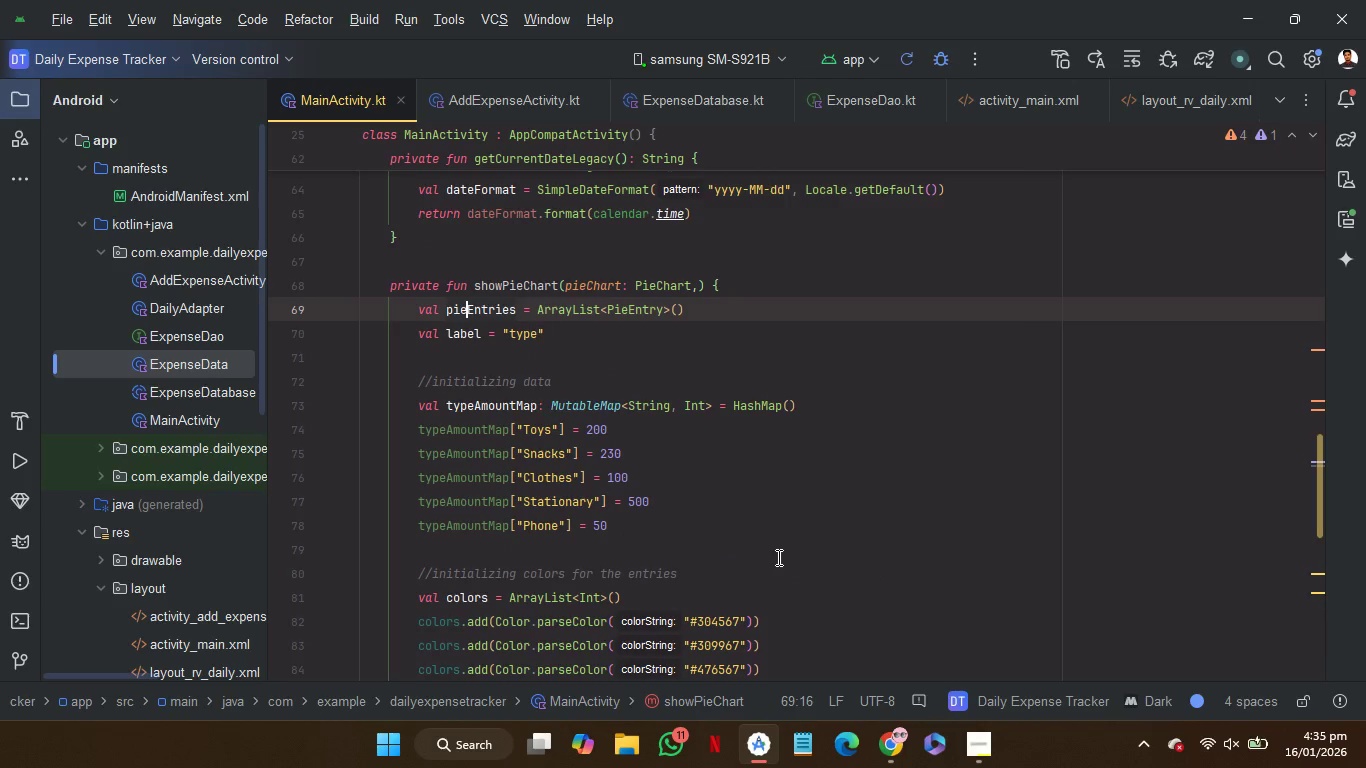 
scroll: coordinate [777, 557], scroll_direction: up, amount: 1.0
 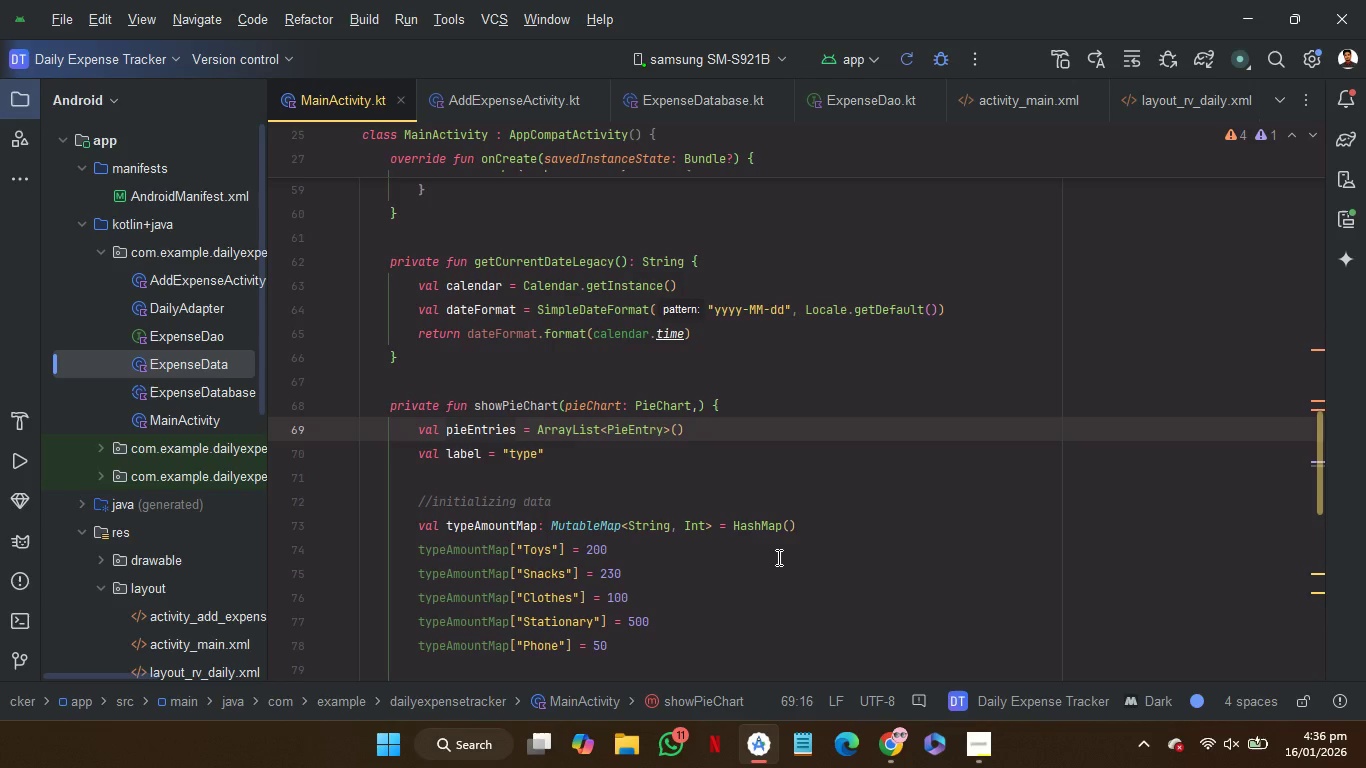 
scroll: coordinate [777, 557], scroll_direction: none, amount: 0.0
 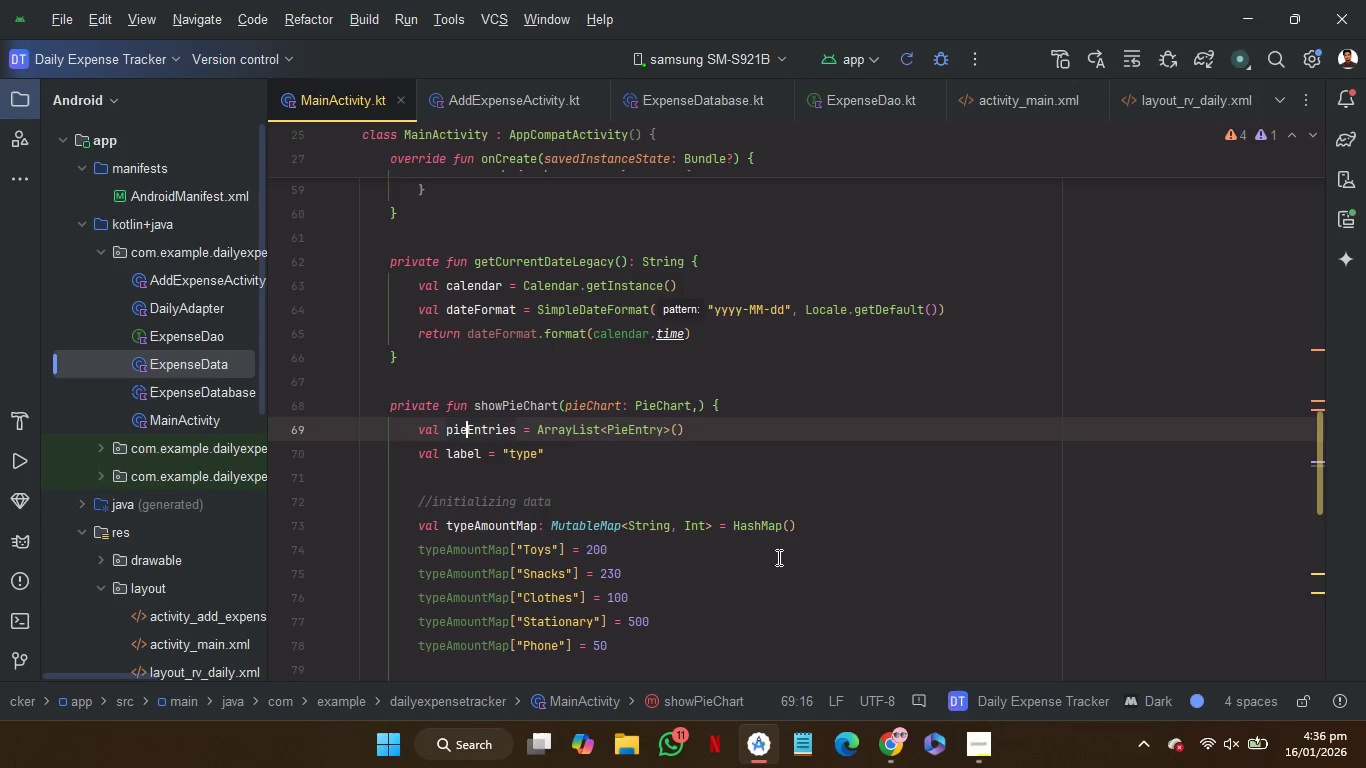 
scroll: coordinate [777, 557], scroll_direction: up, amount: 1.0
 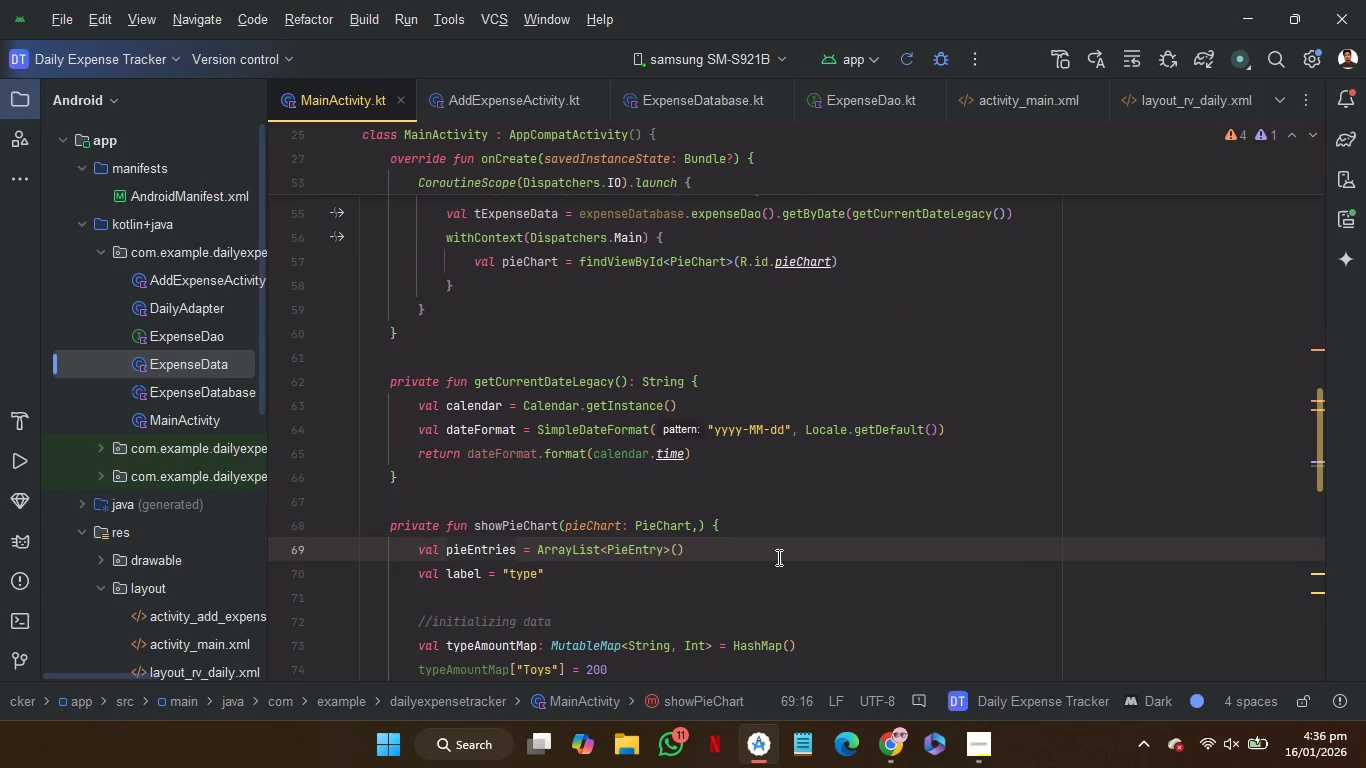 
scroll: coordinate [777, 557], scroll_direction: none, amount: 0.0
 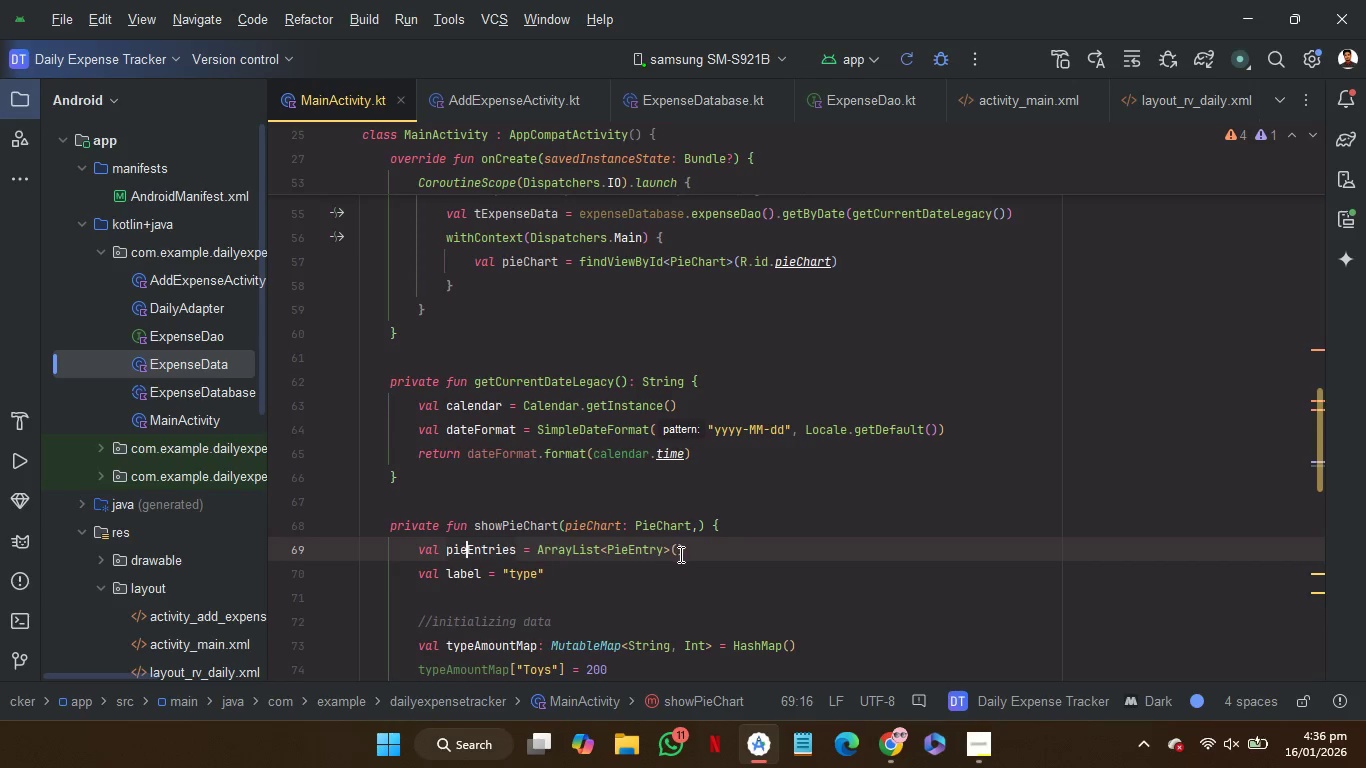 
wait(5.08)
 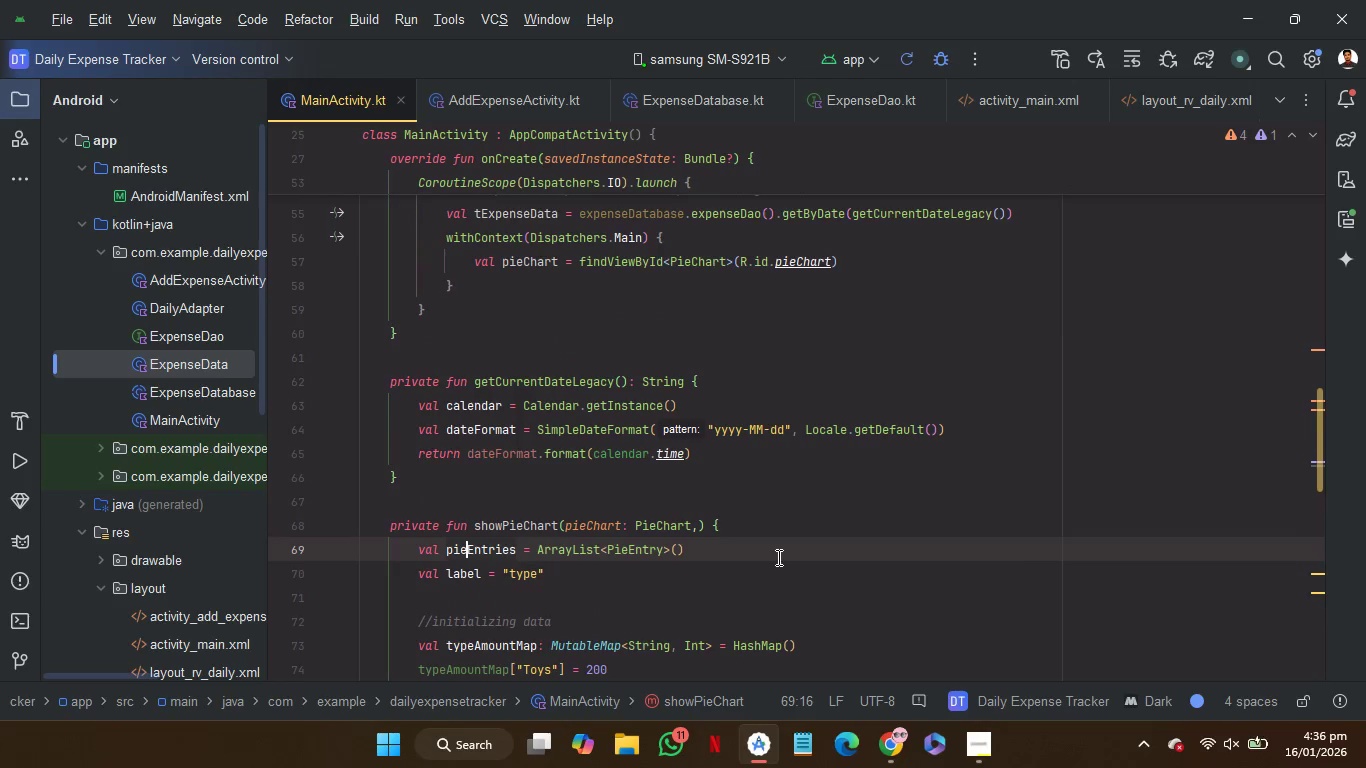 
left_click([695, 530])
 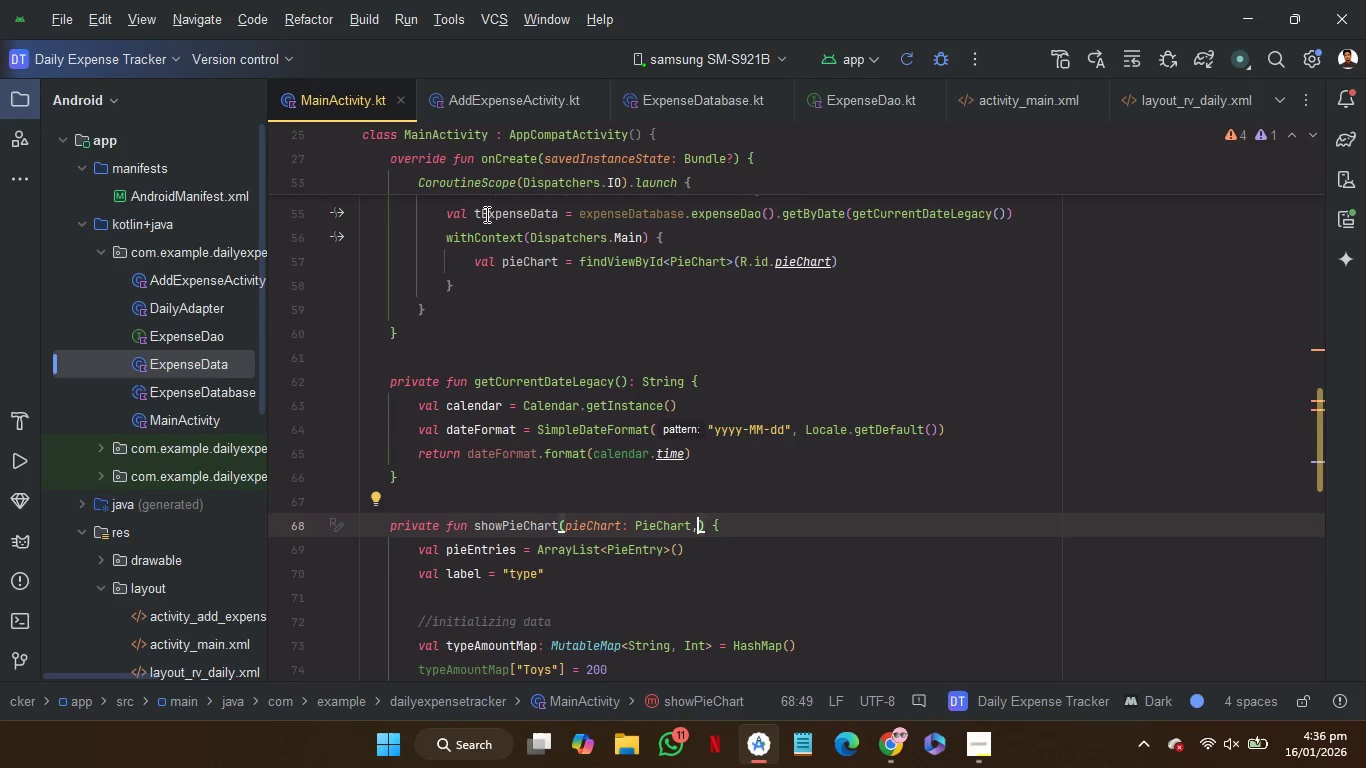 
left_click([486, 215])
 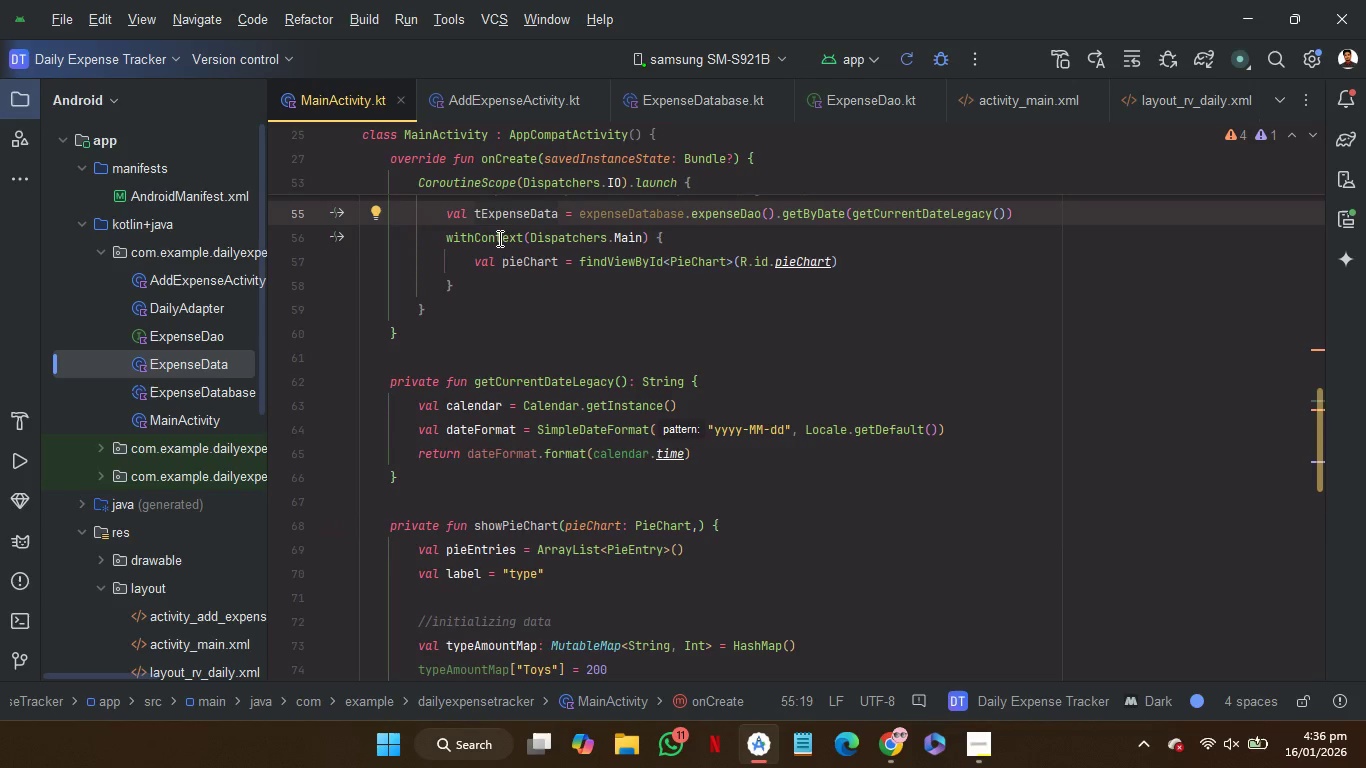 
key(Backspace)
 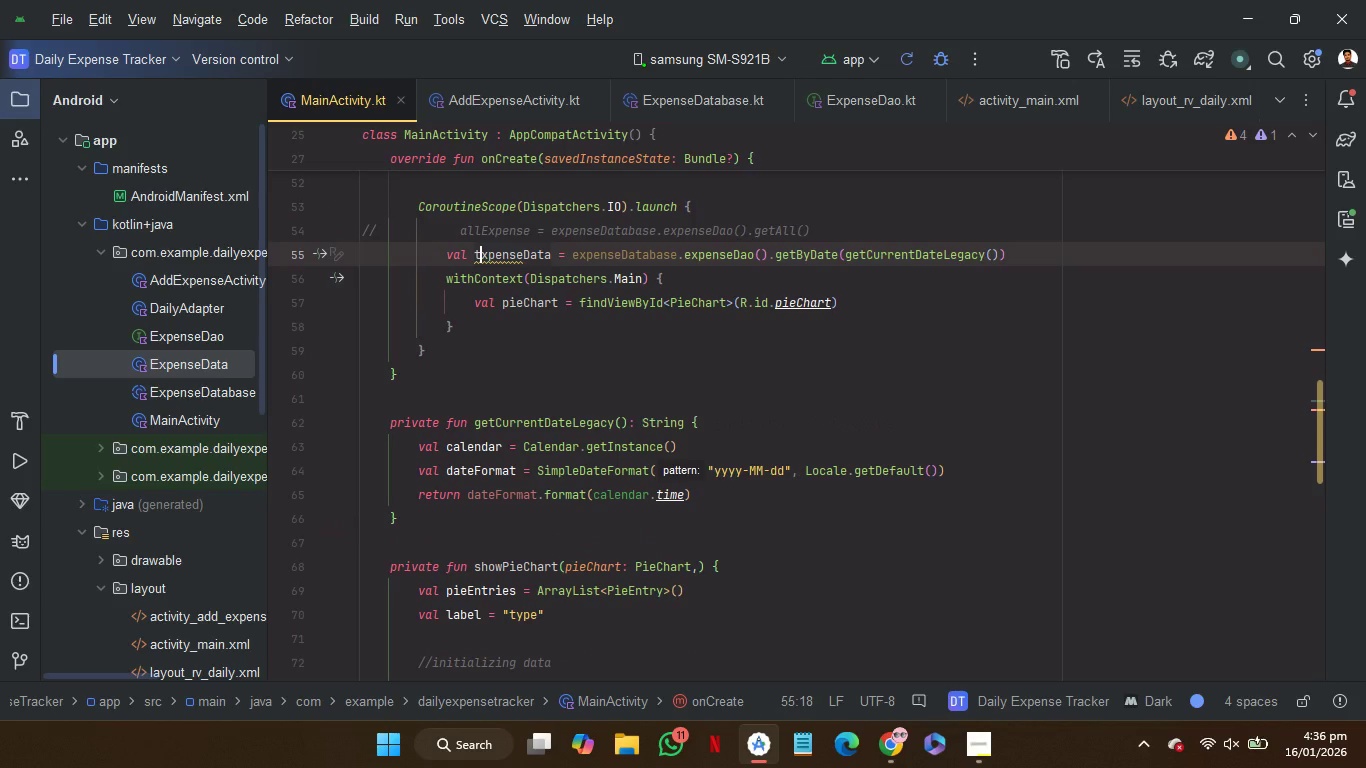 
key(Backspace)
 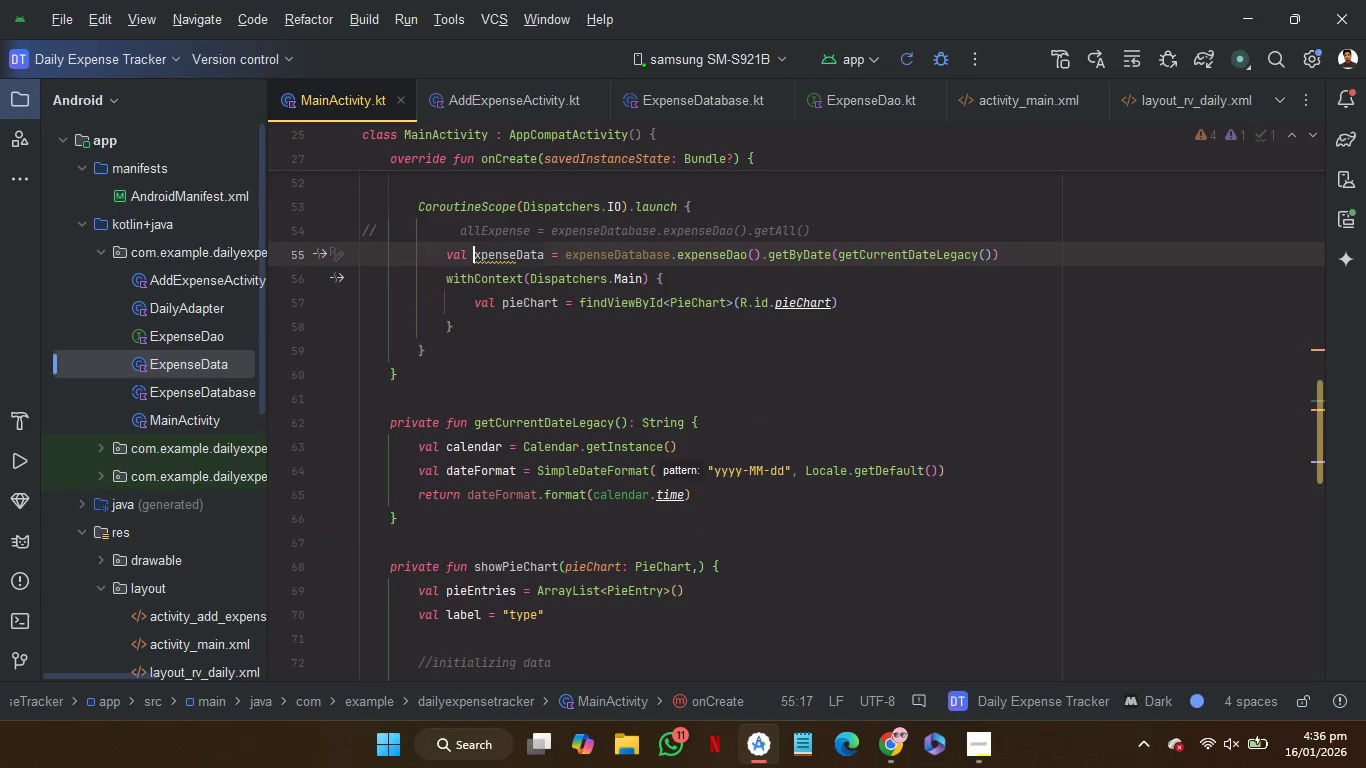 
key(E)
 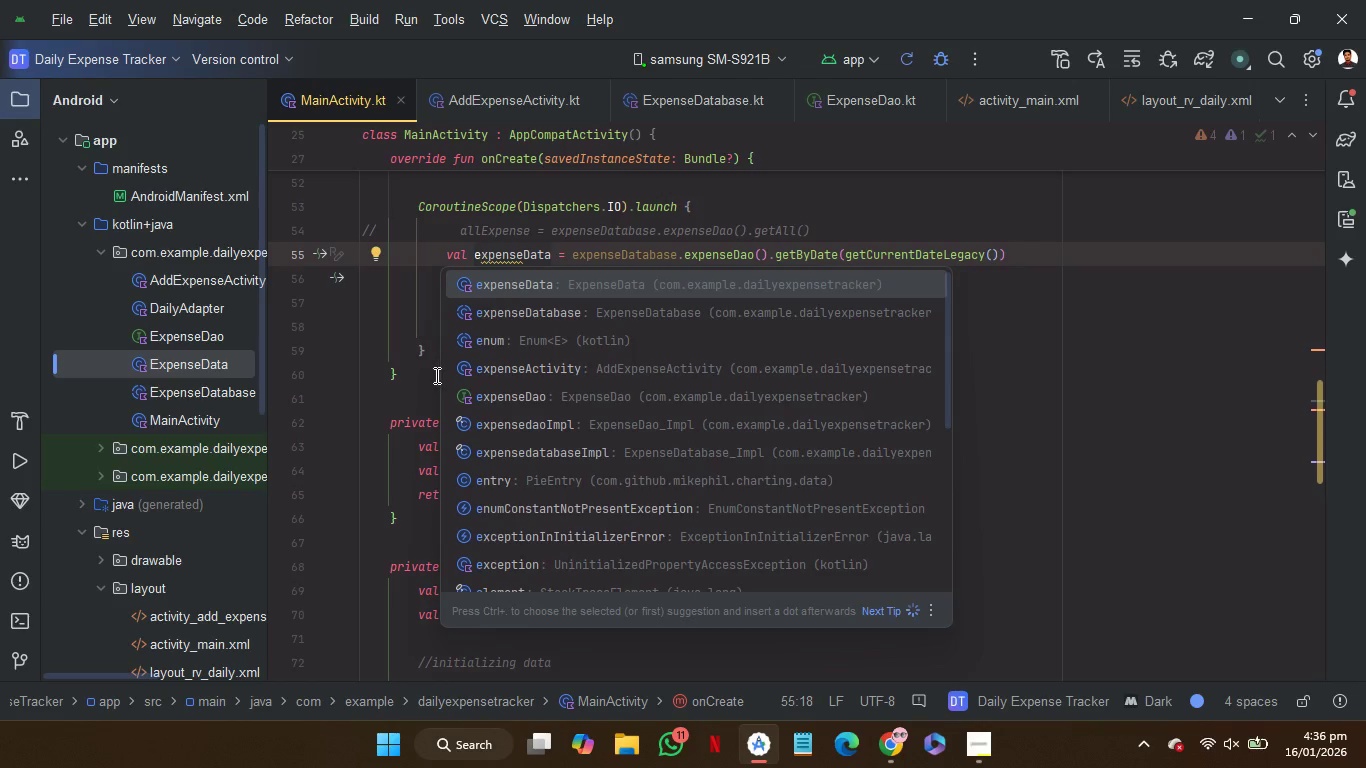 
left_click([430, 365])
 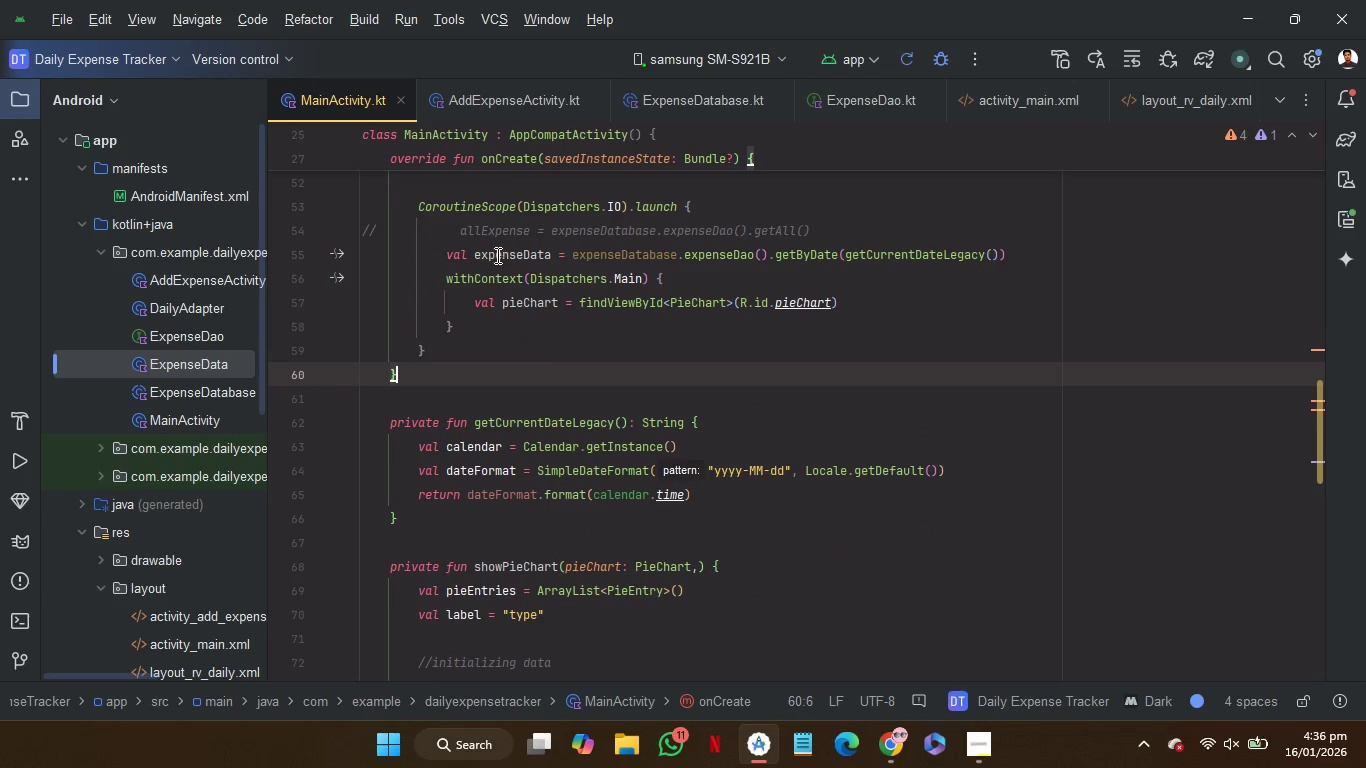 
double_click([498, 258])
 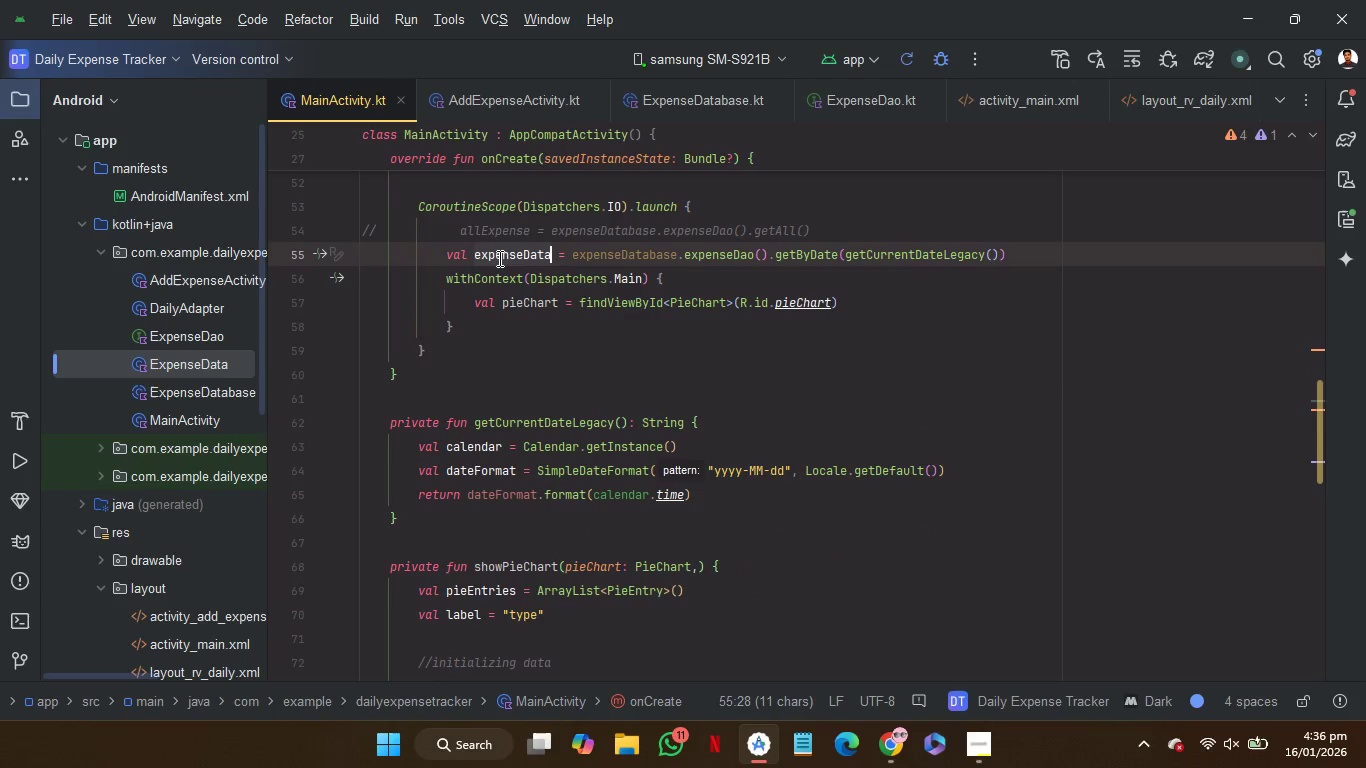 
key(Control+C)
 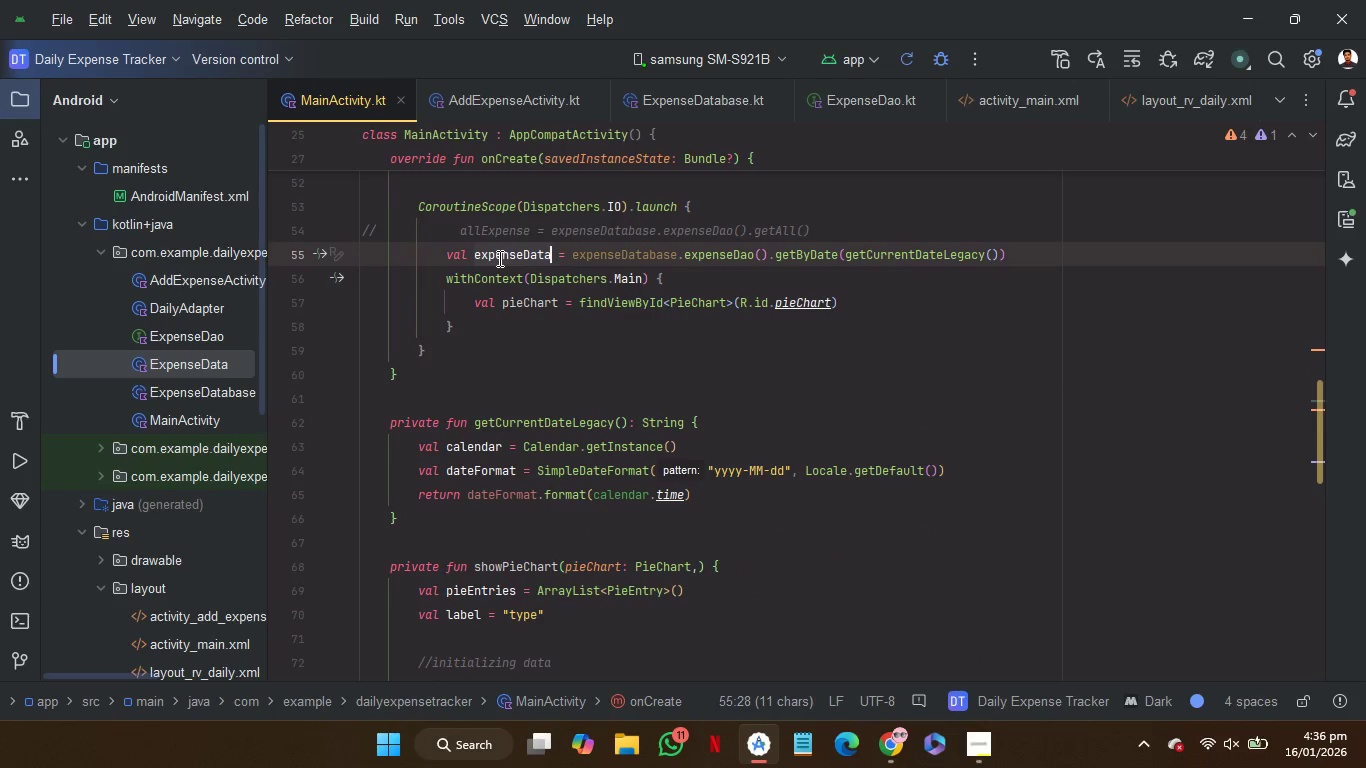 
key(Control+C)
 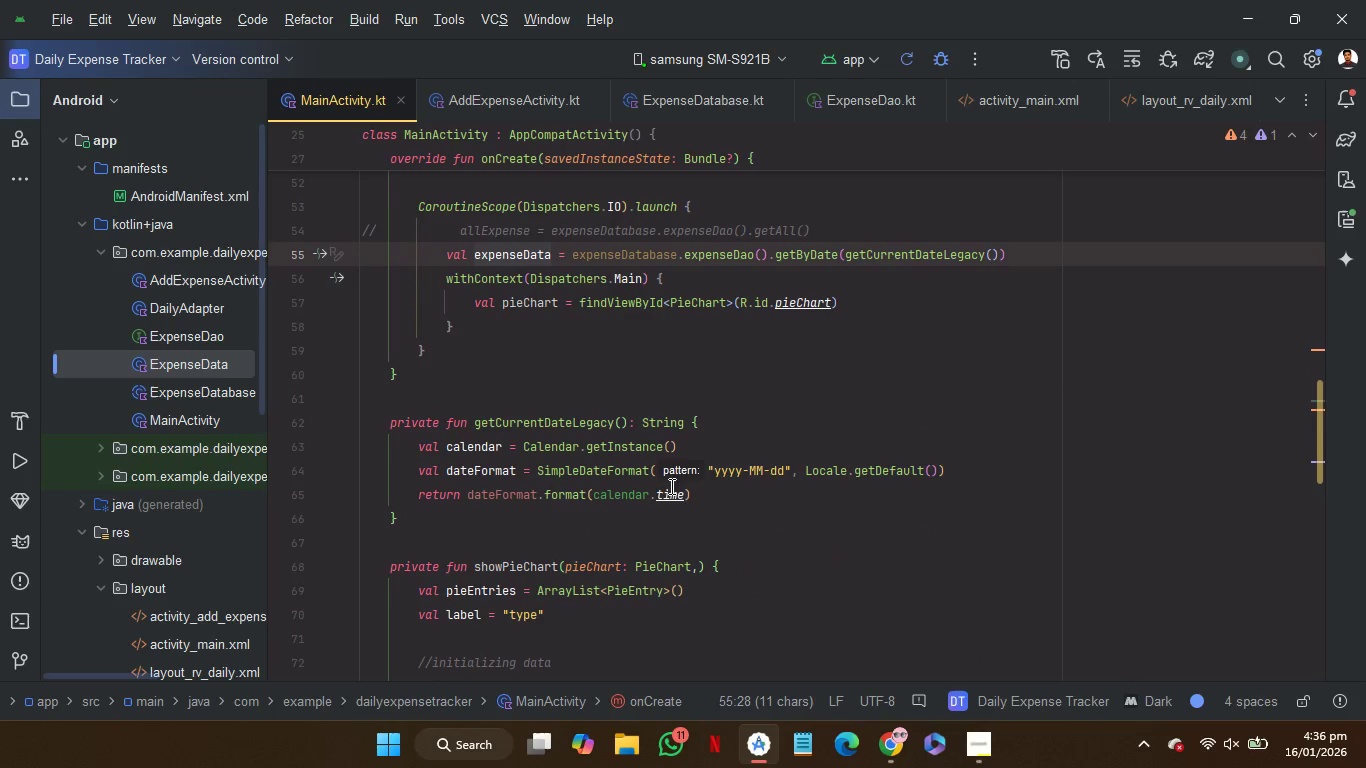 
mouse_move([678, 567])
 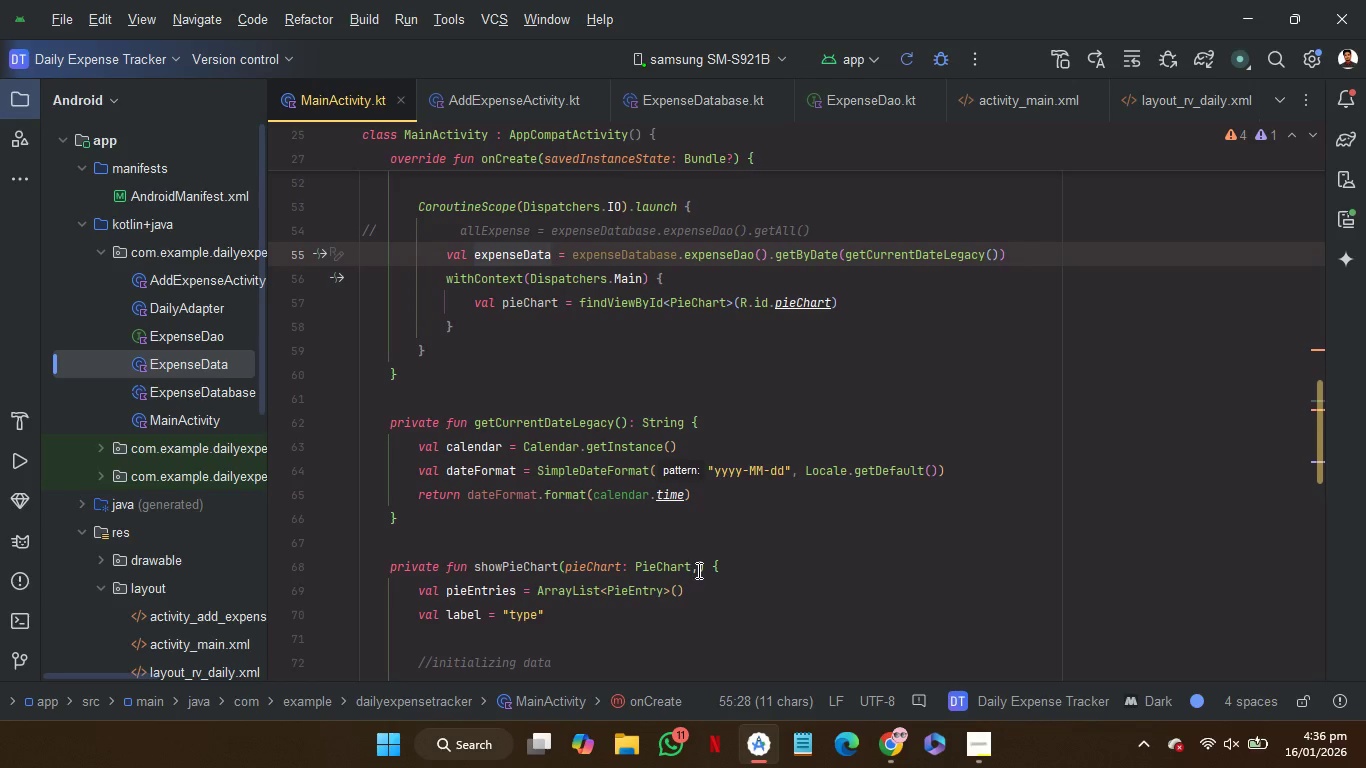 
left_click([697, 570])
 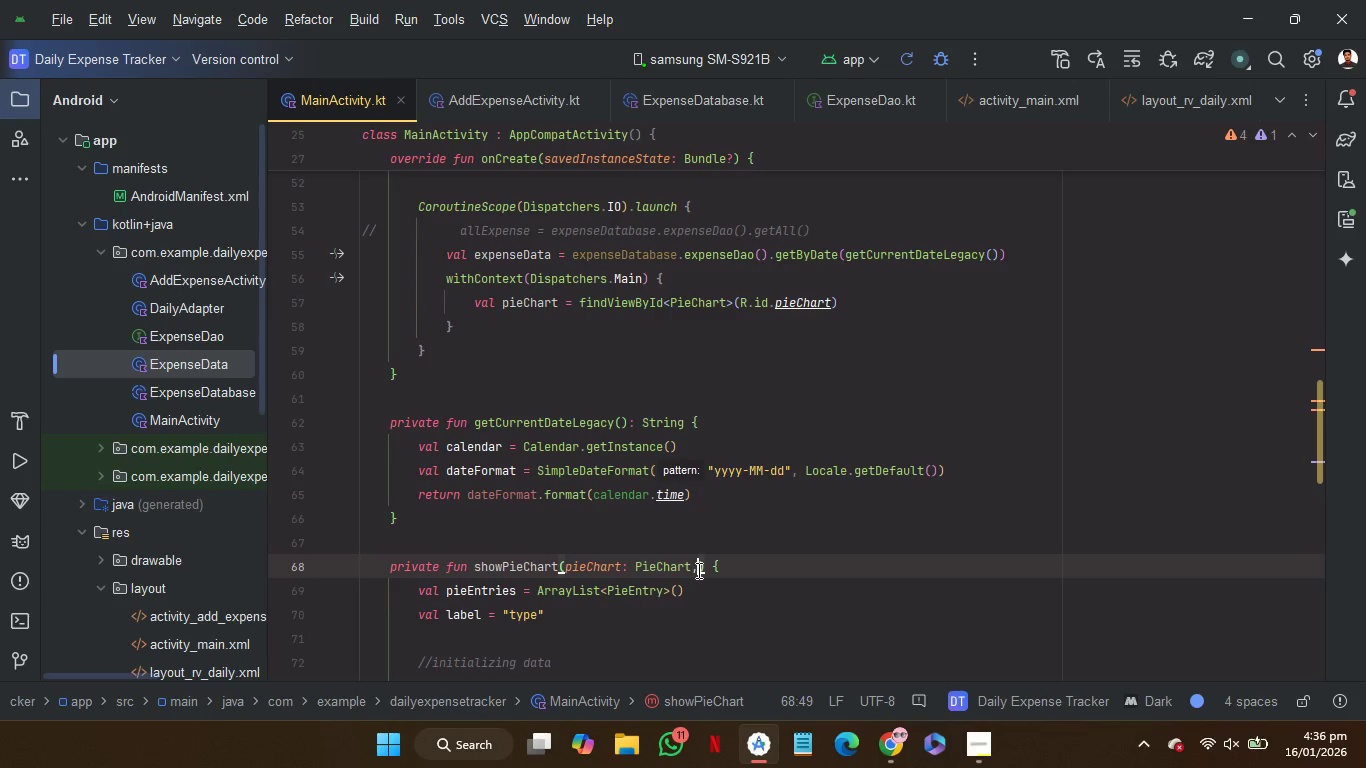 
key(Control+V)
 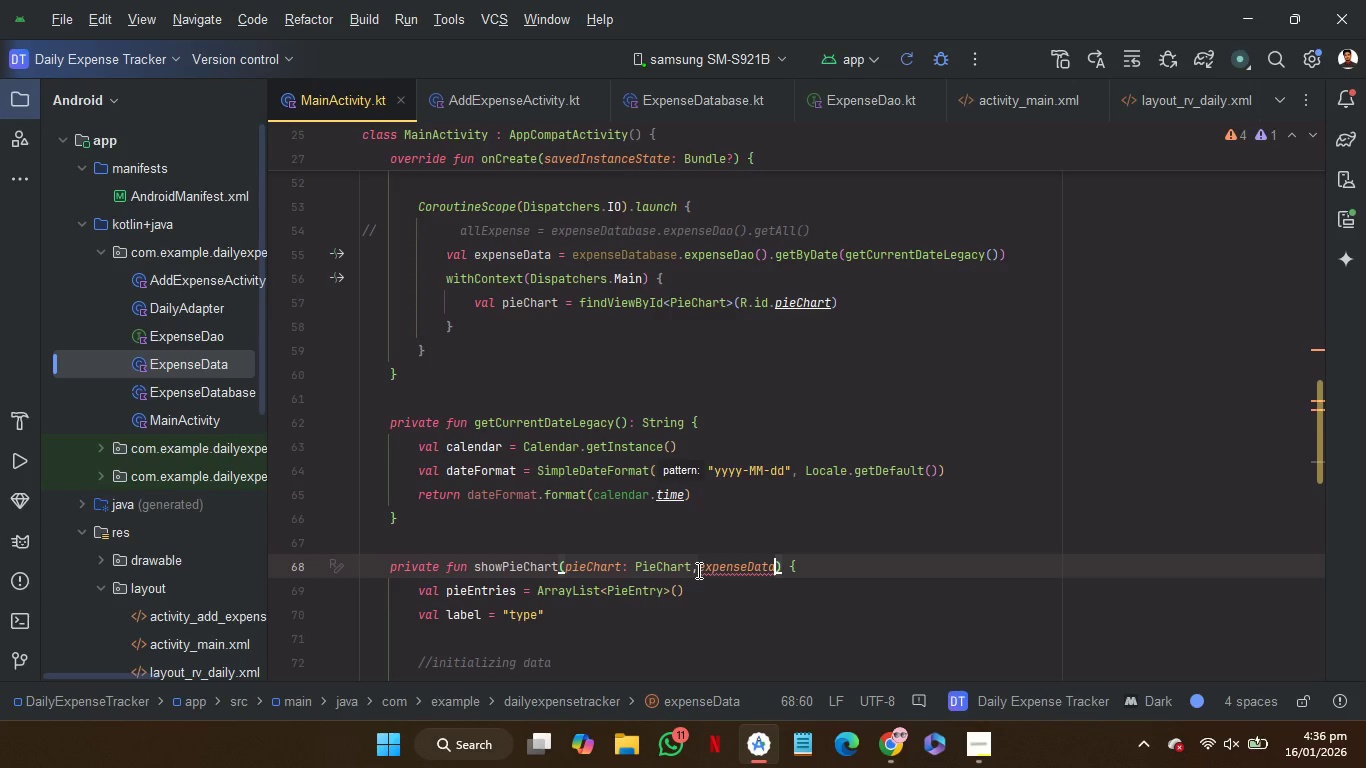 
mouse_move([768, 542])
 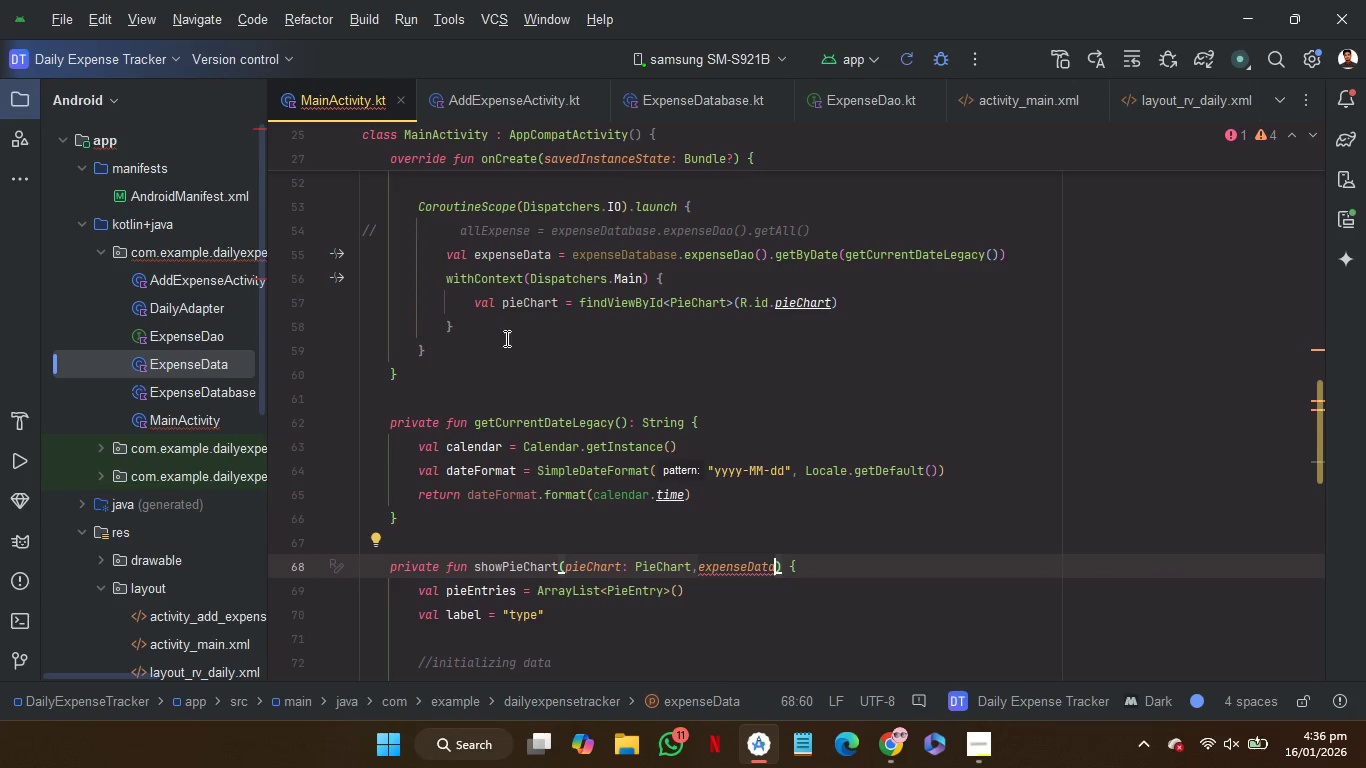 
mouse_move([516, 283])
 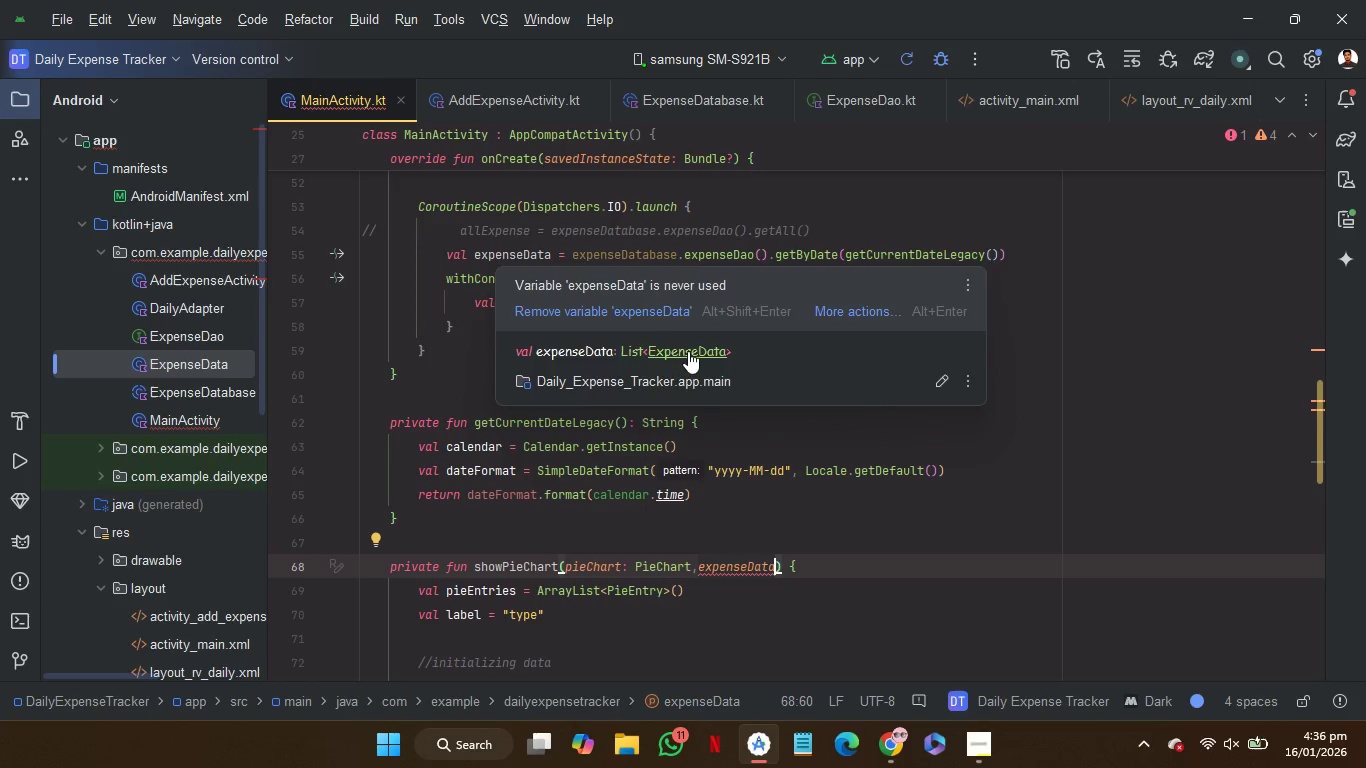 
key(Shift+Semicolon)
 